 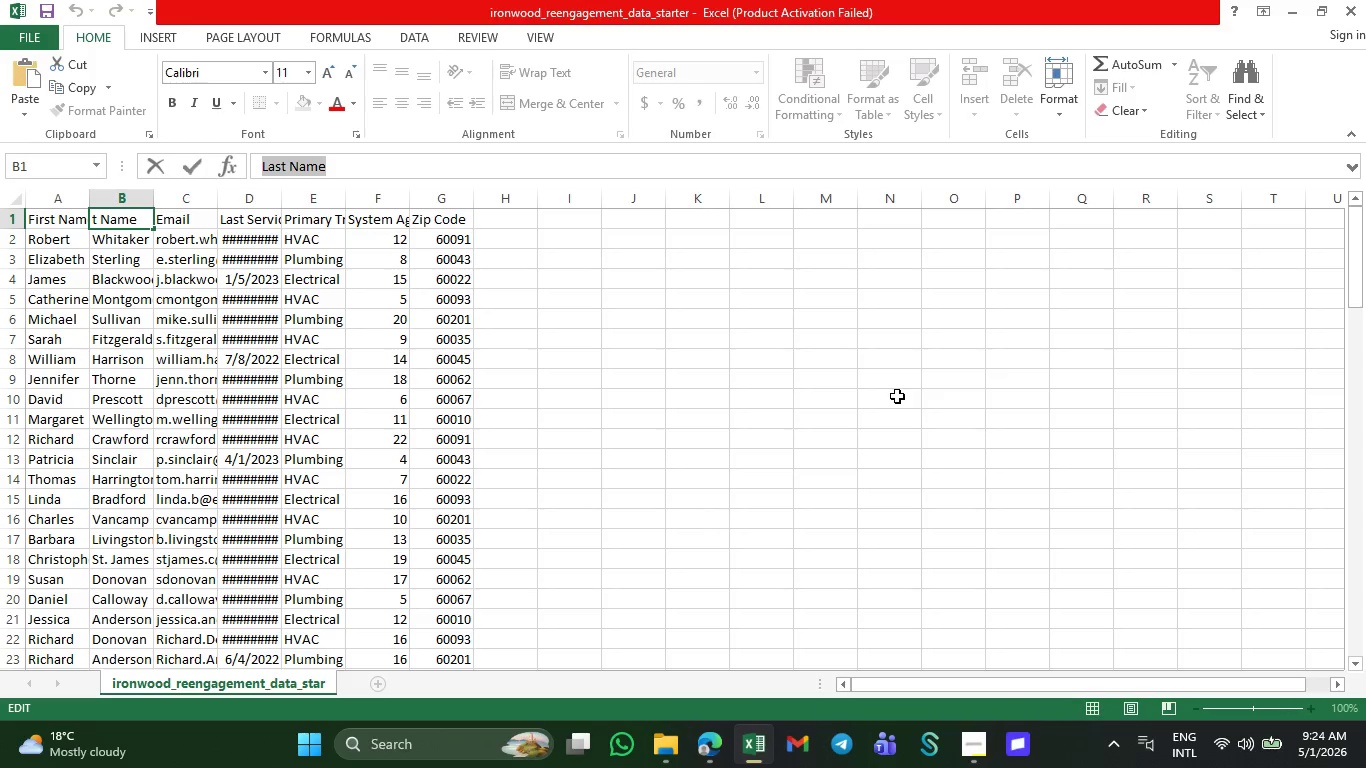 
left_click([716, 748])
 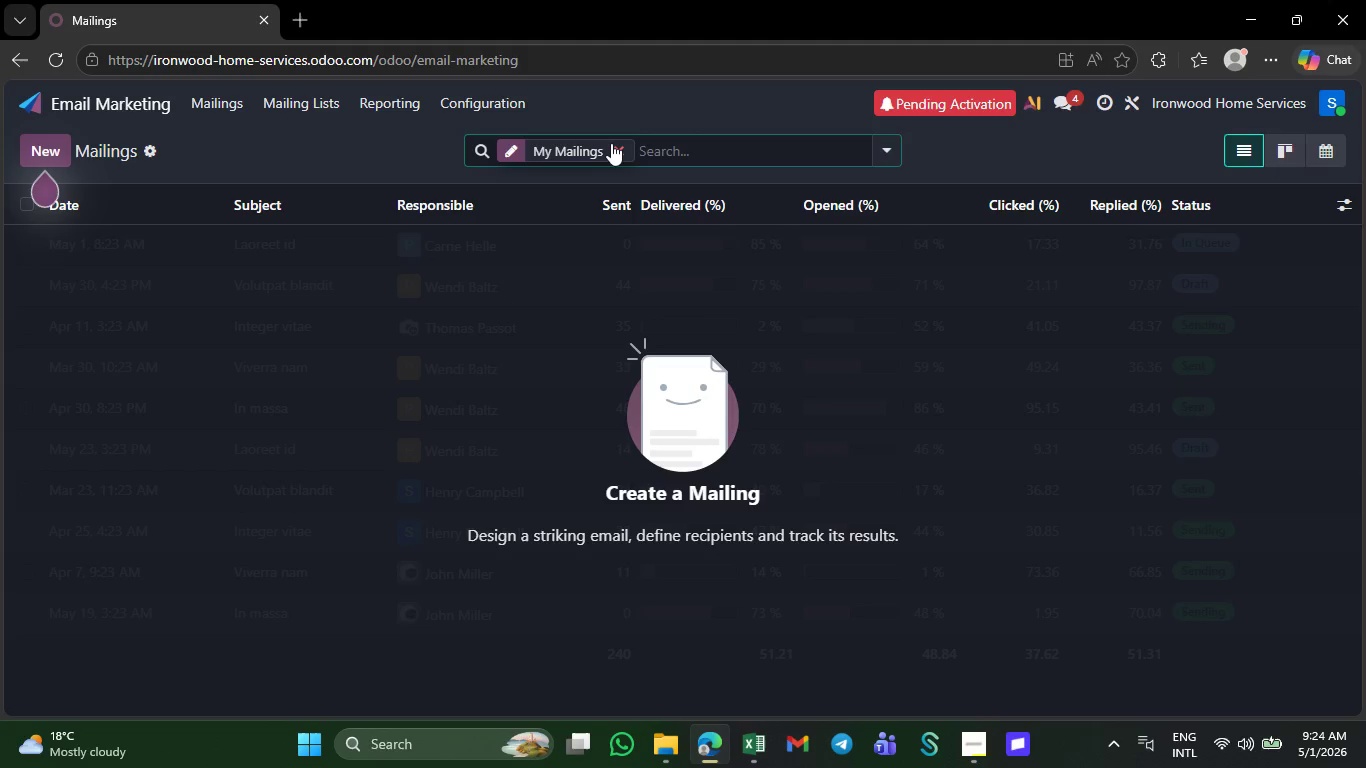 
left_click([611, 143])
 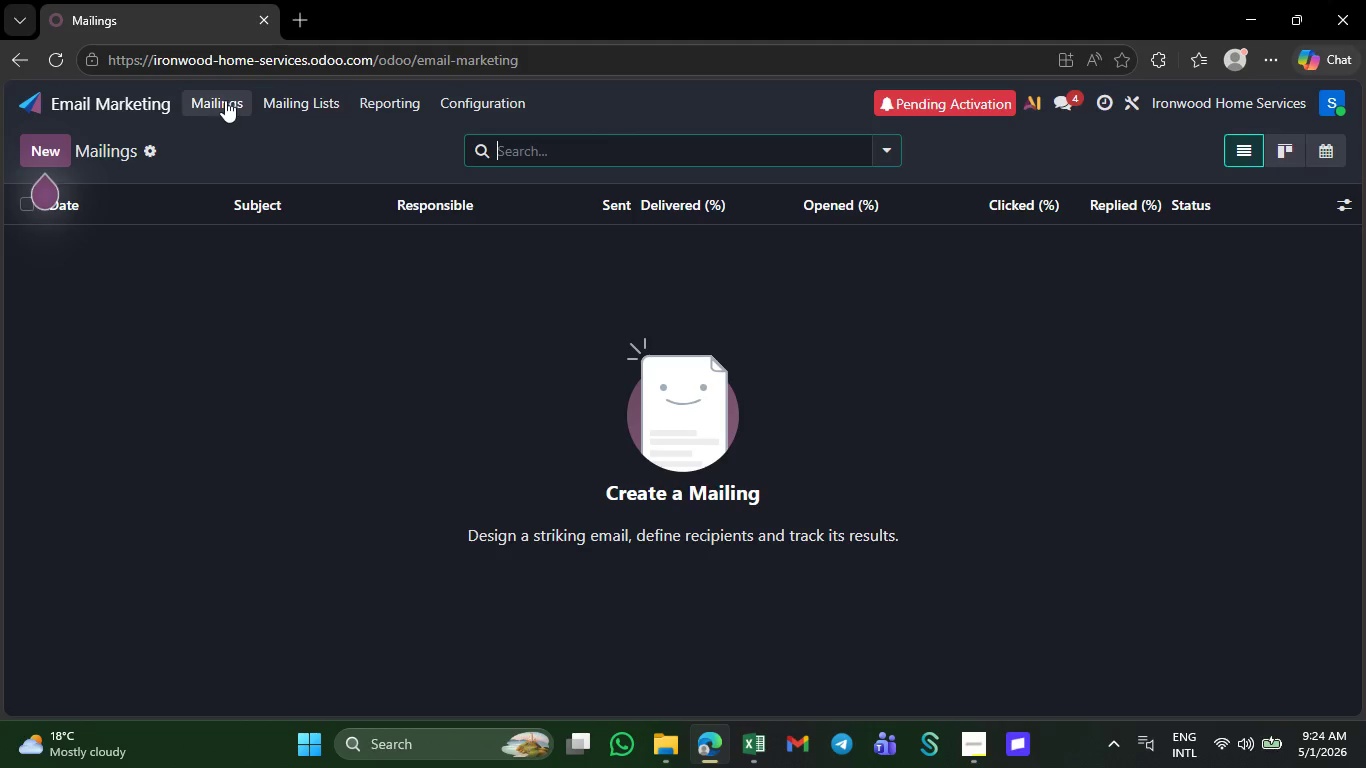 
left_click([225, 100])
 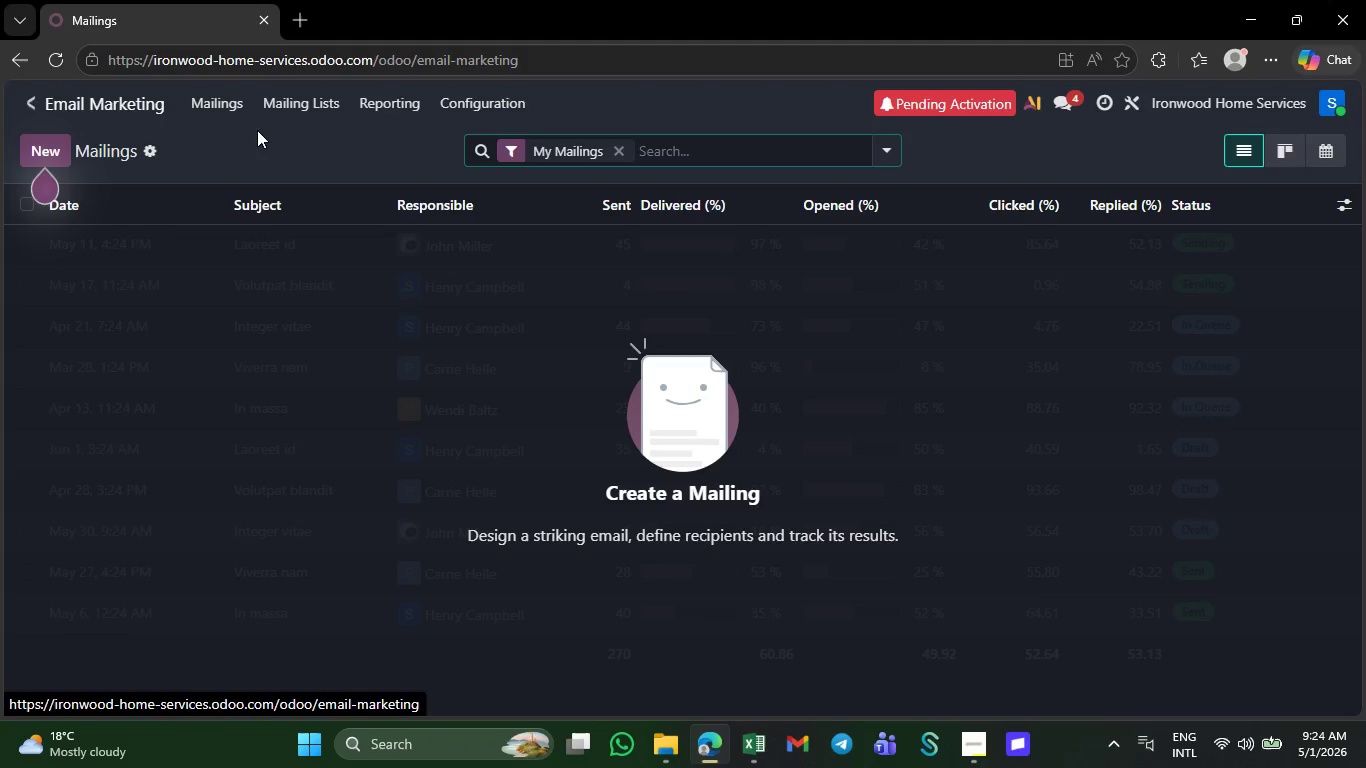 
left_click([123, 97])
 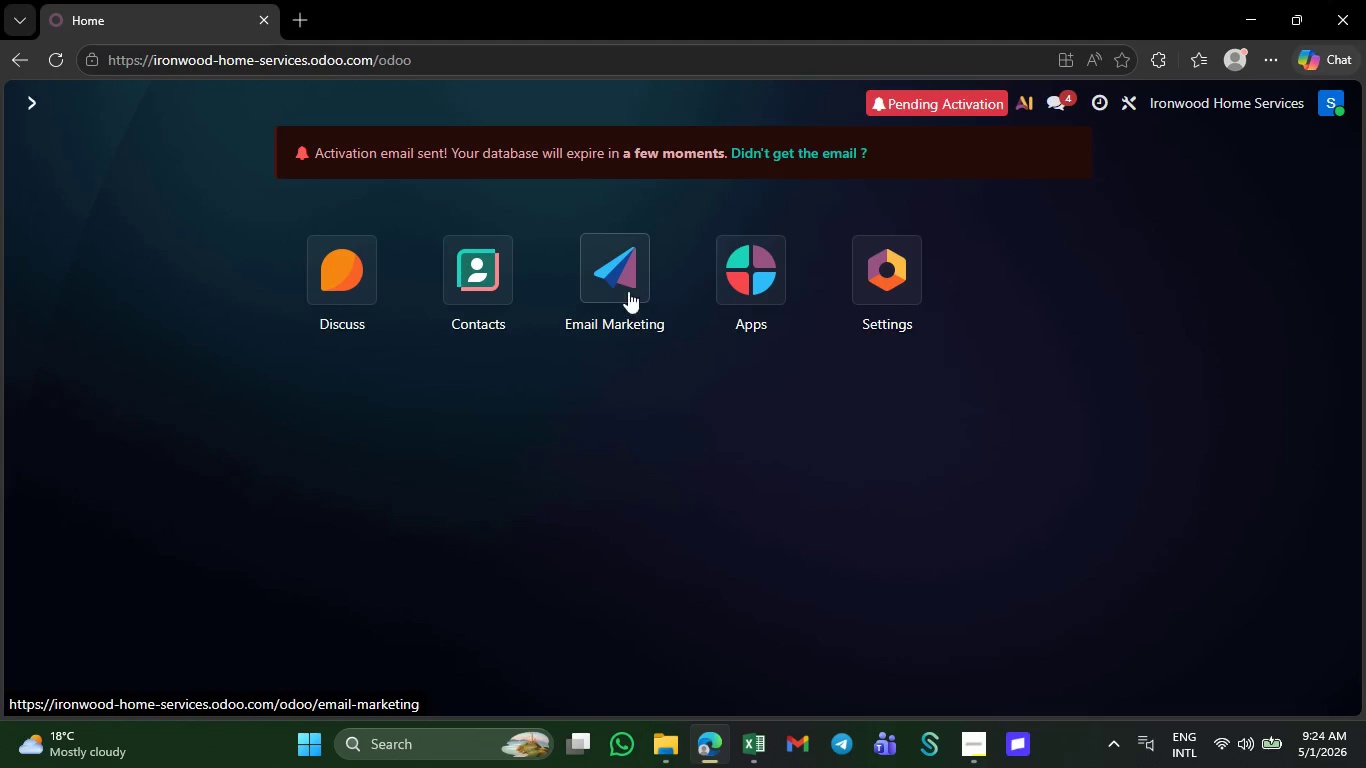 
left_click([615, 273])
 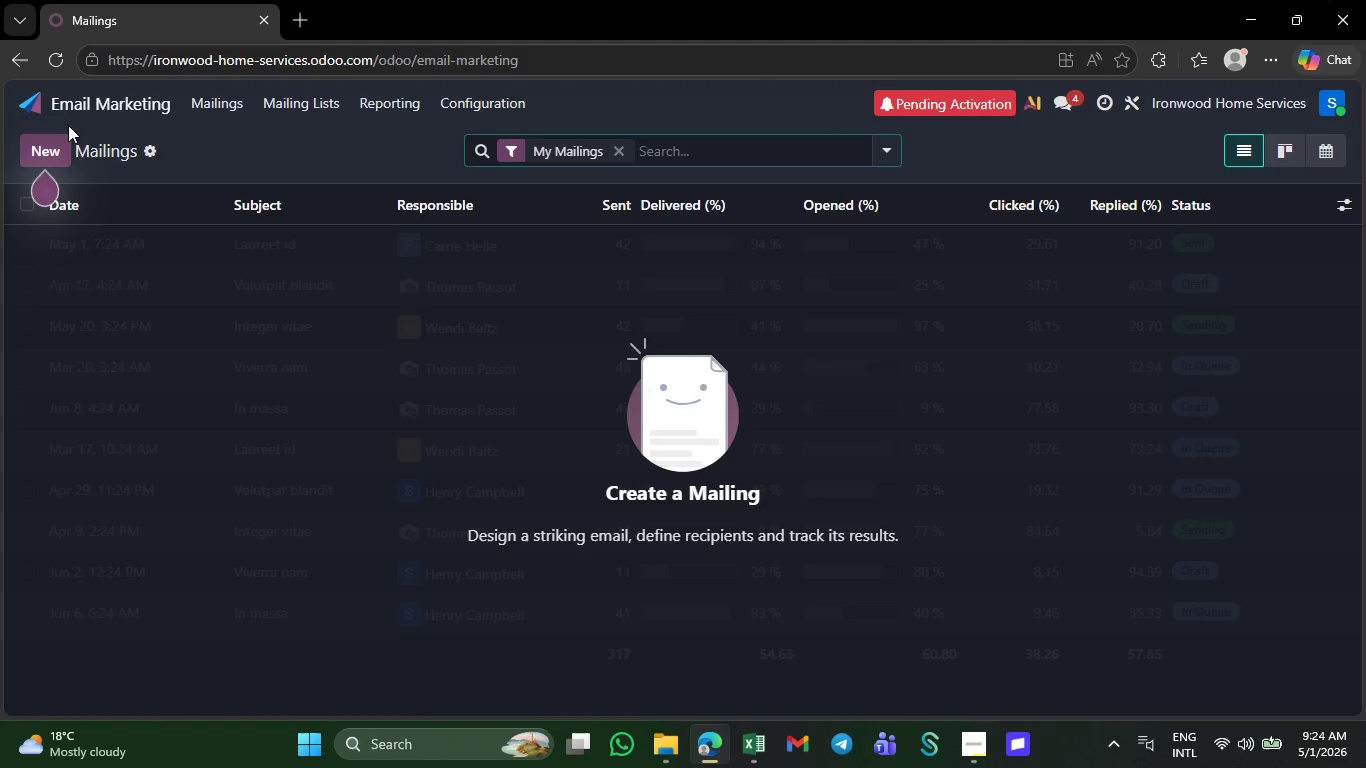 
left_click([40, 148])
 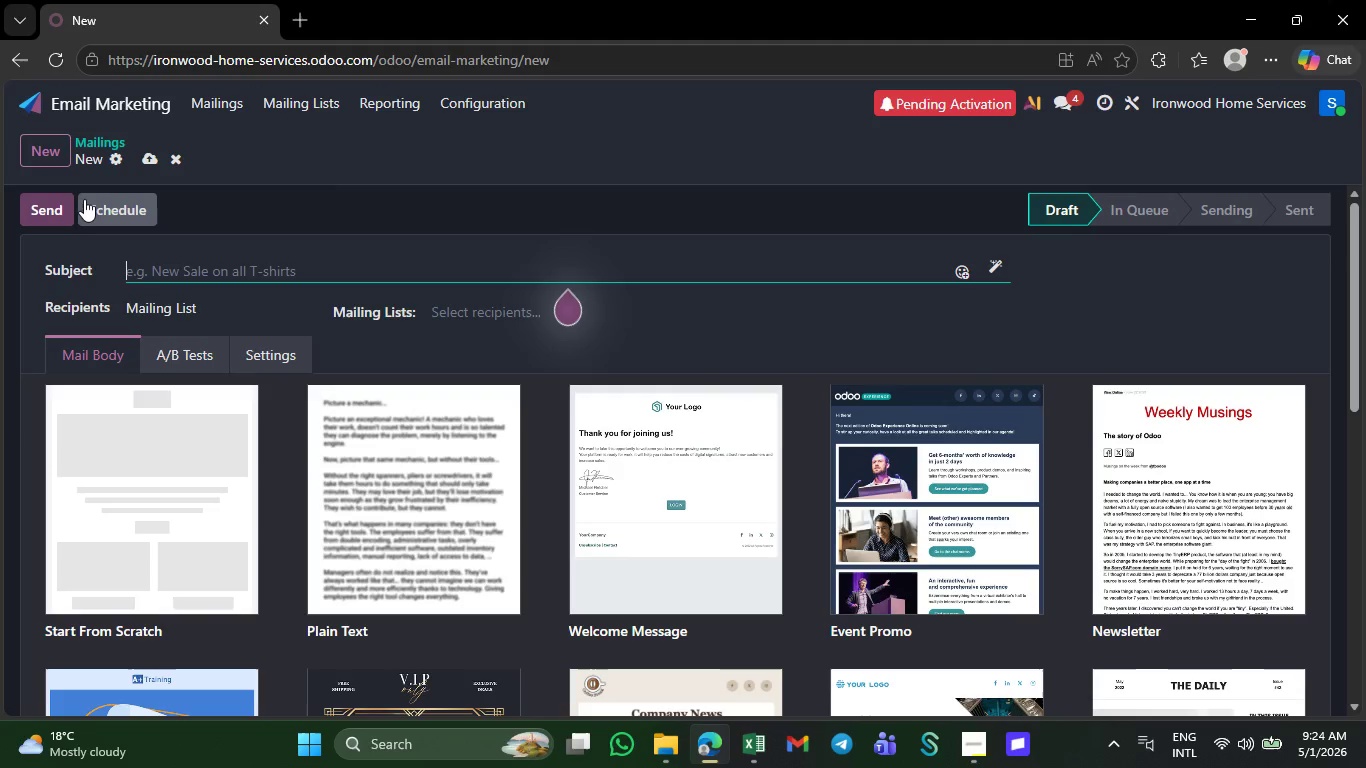 
wait(20.05)
 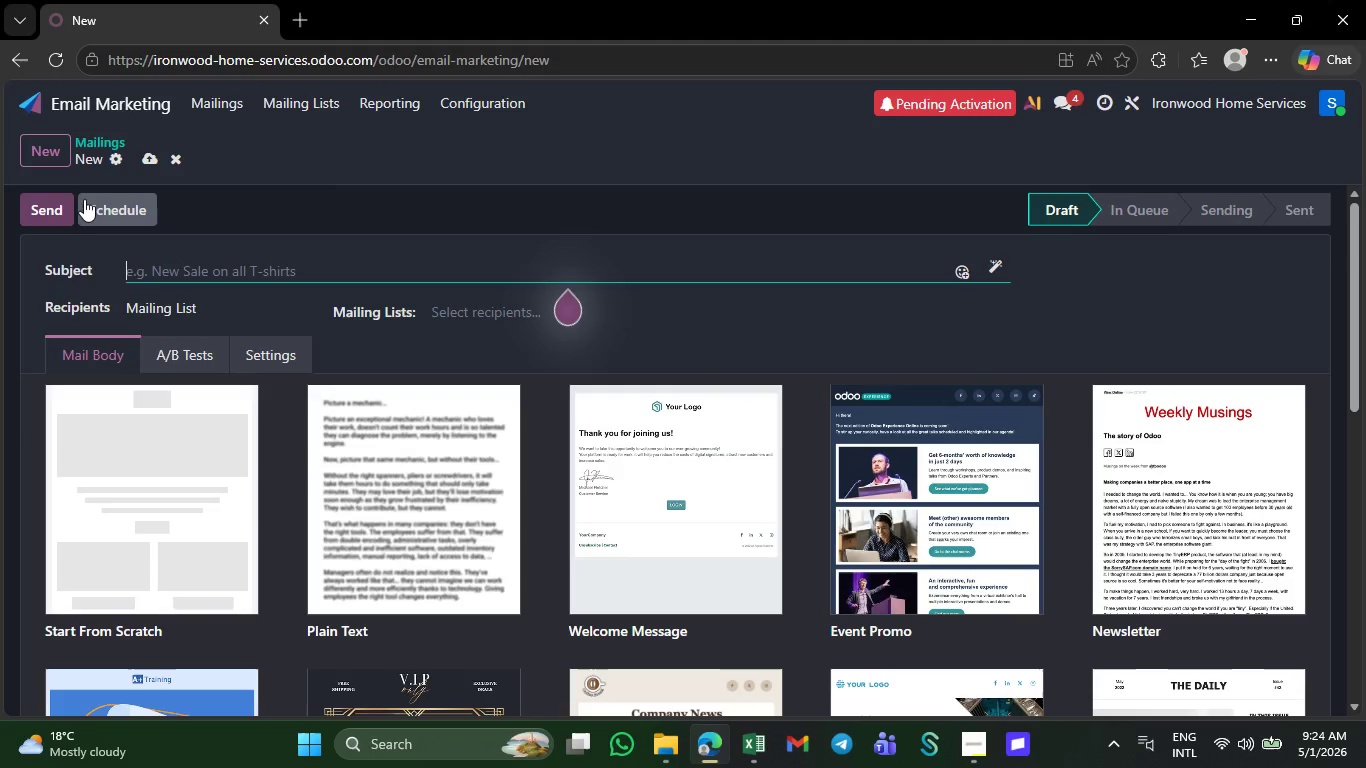 
type(Winter )
 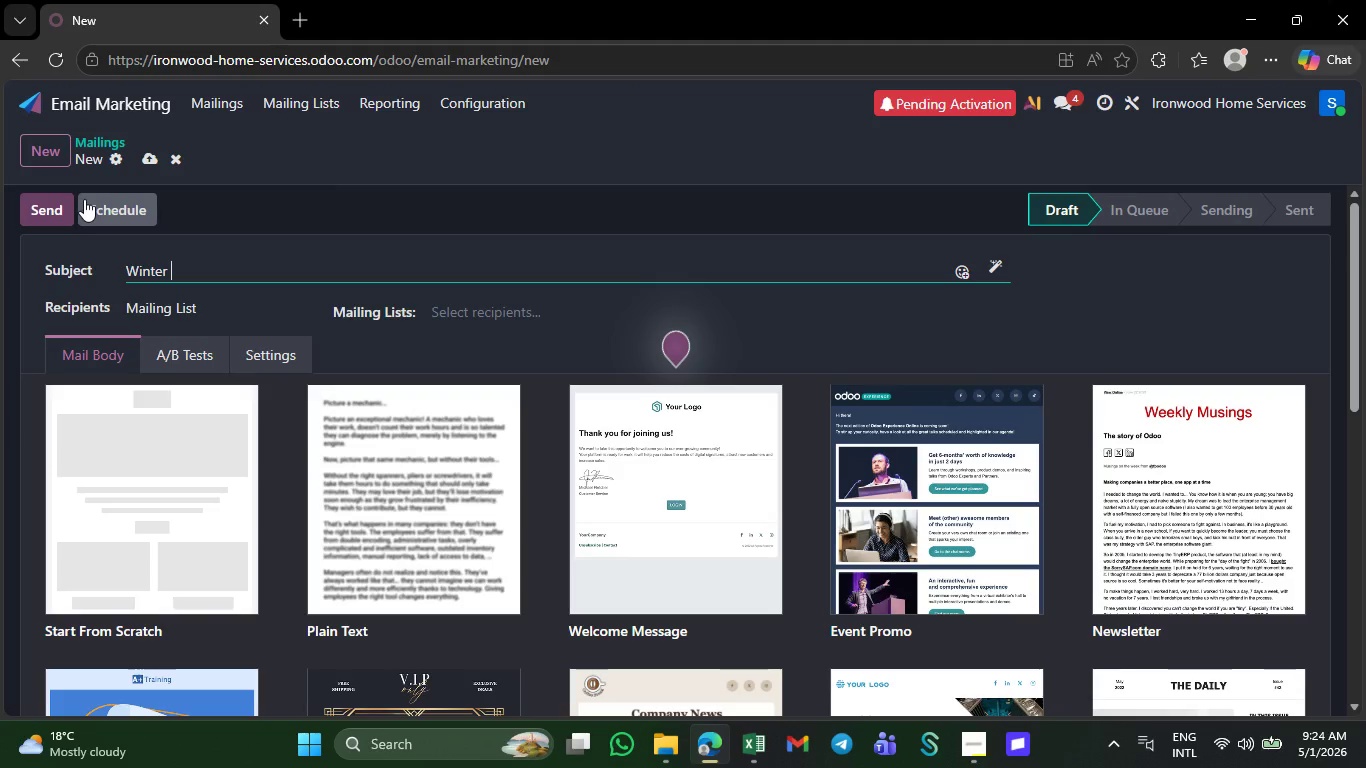 
type(safety )
 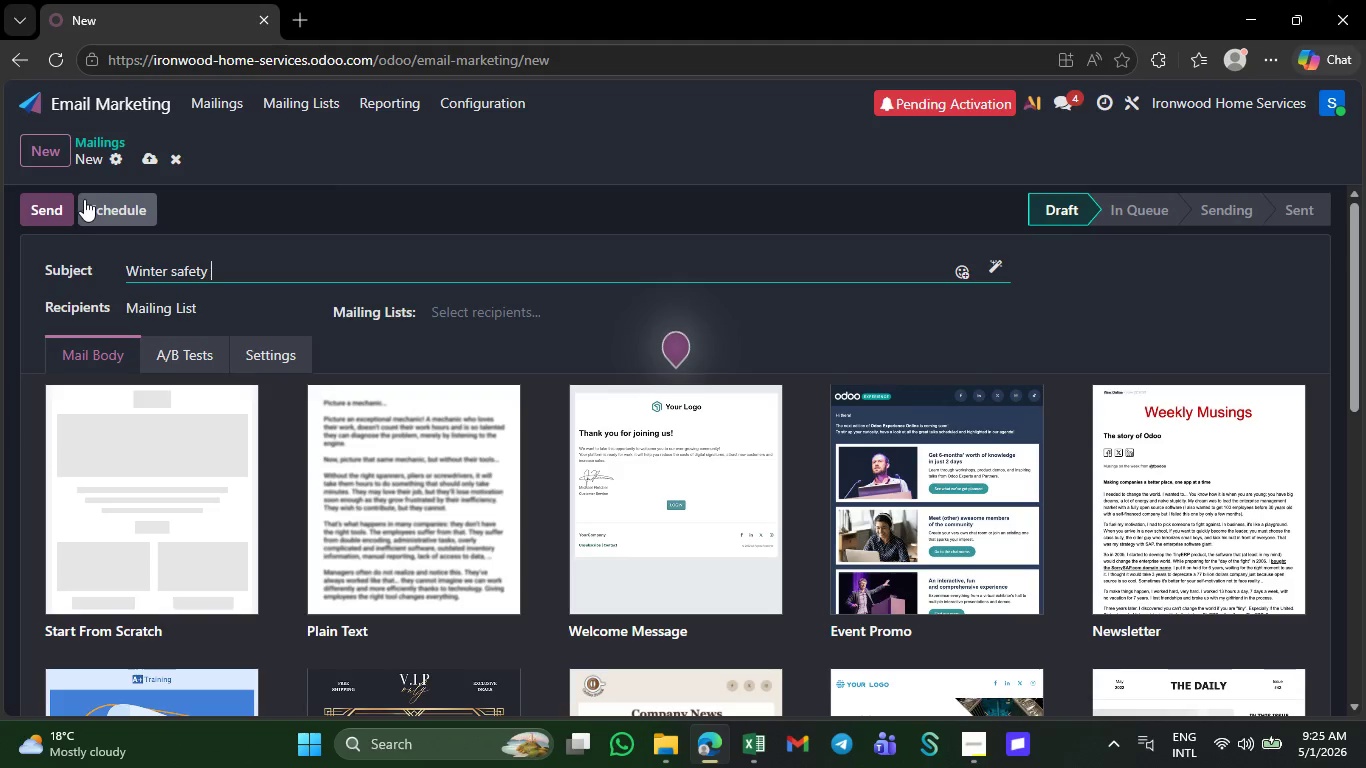 
type(Startsmw)
key(Backspace)
key(Backspace)
type( With)
 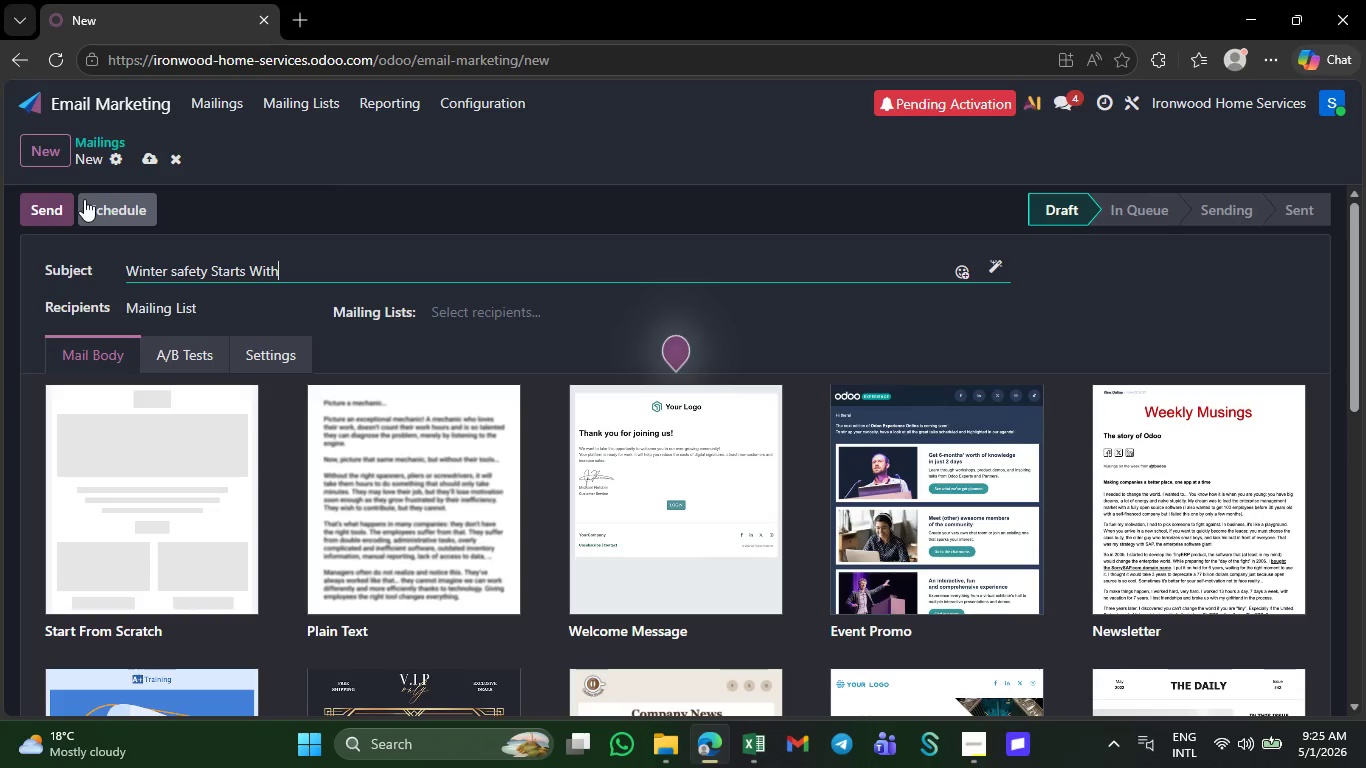 
wait(5.77)
 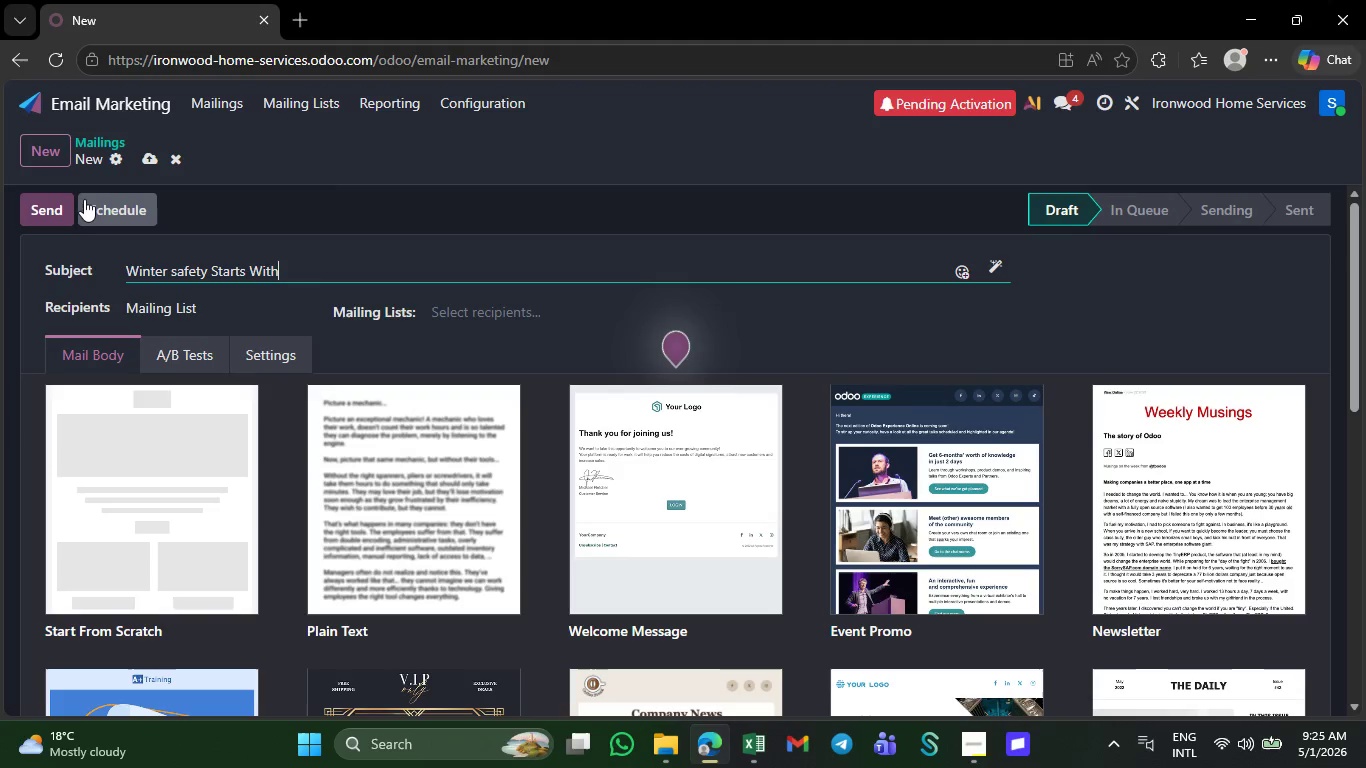 
key(Backspace)
key(Backspace)
key(Backspace)
key(Backspace)
type(with Preventic)
key(Backspace)
type(ve )
 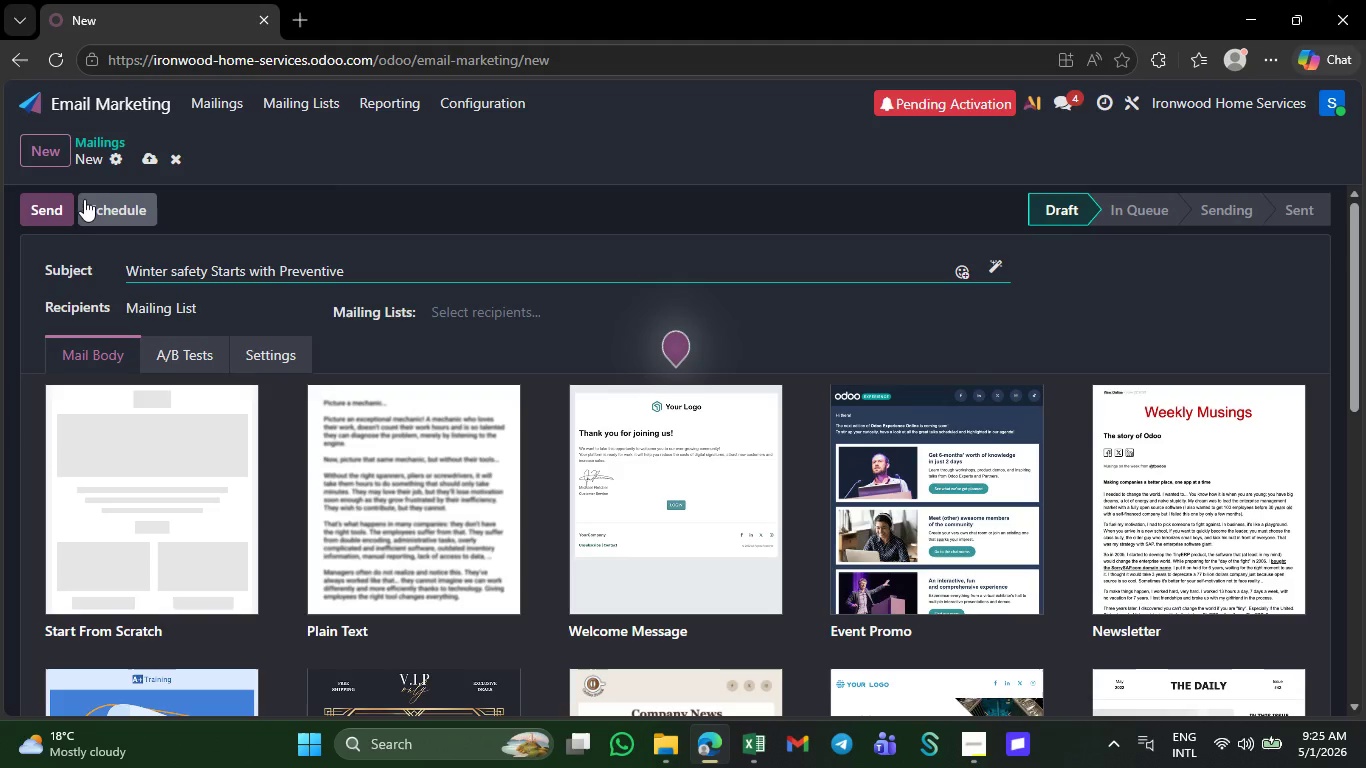 
type(Maintenance)
 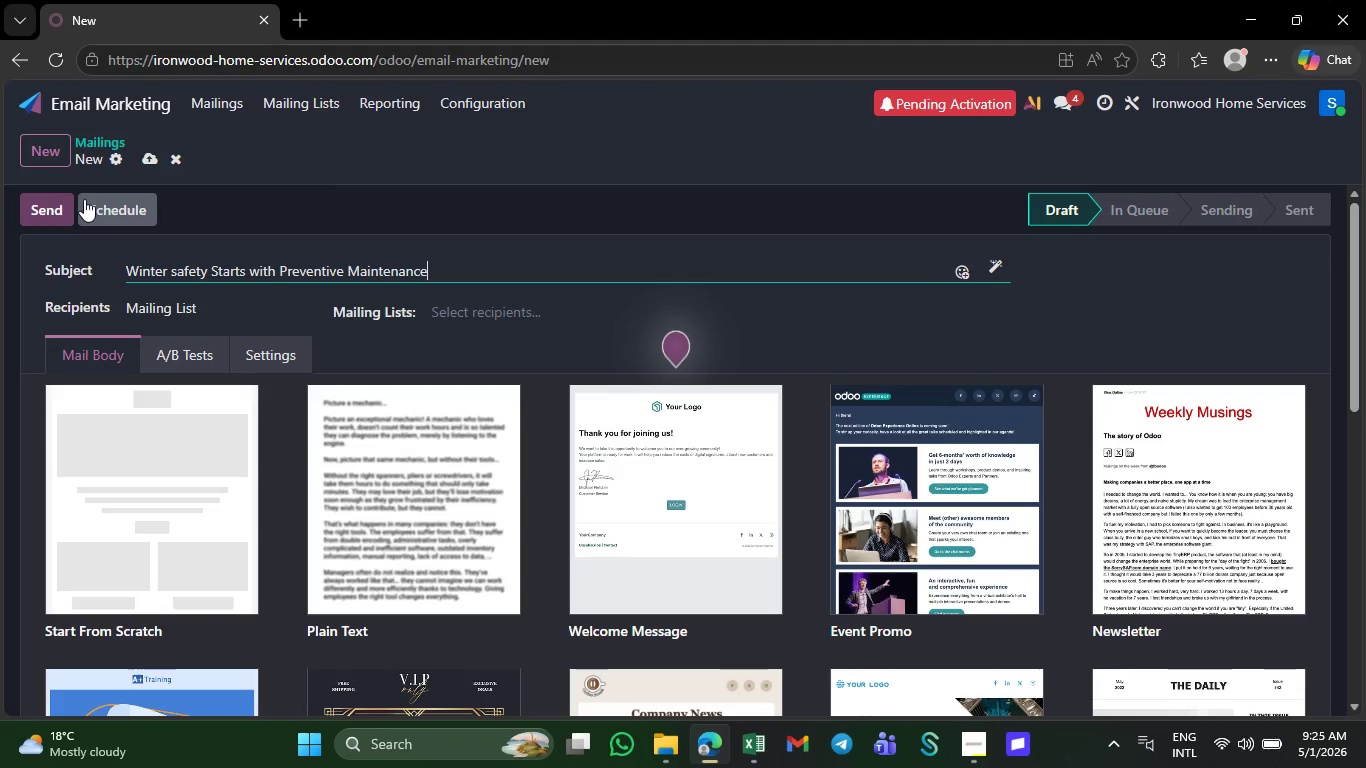 
hold_key(key=ArrowLeft, duration=1.52)
 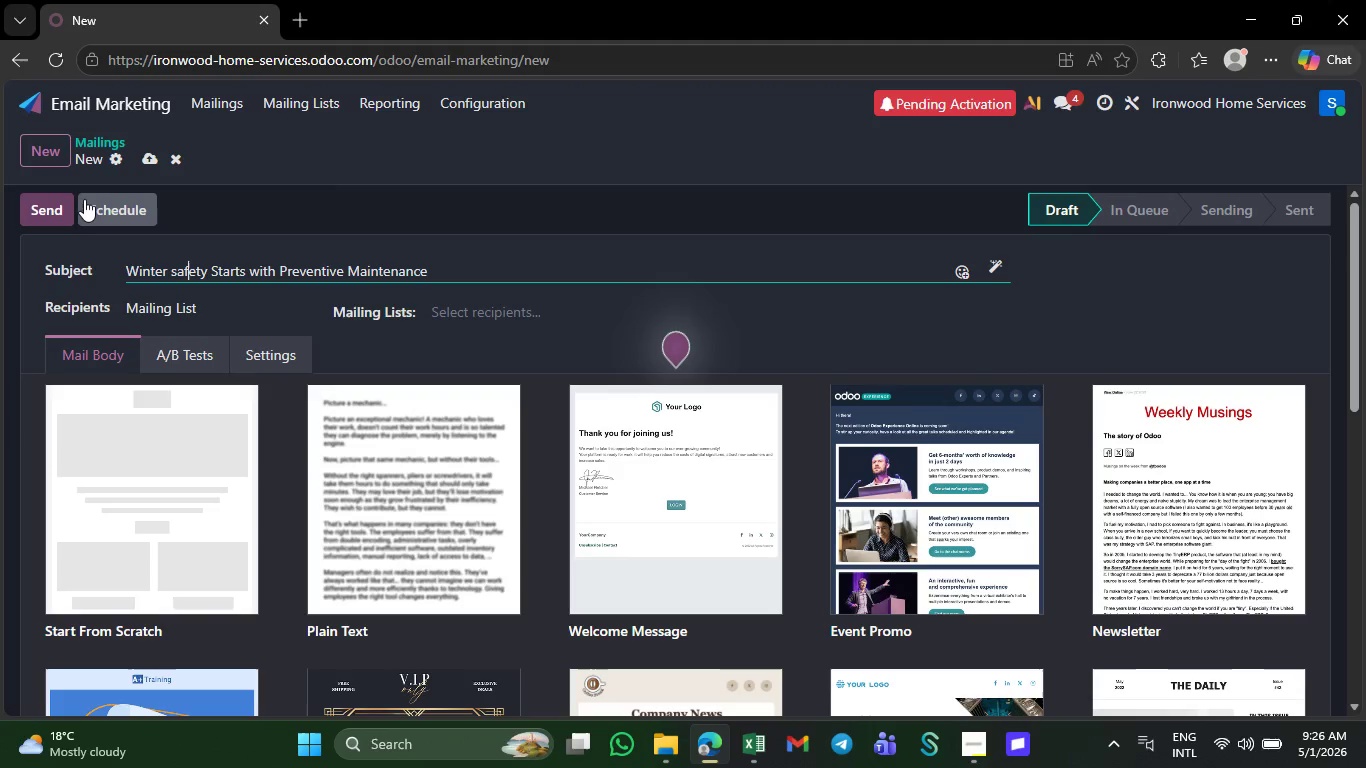 
key(ArrowLeft)
 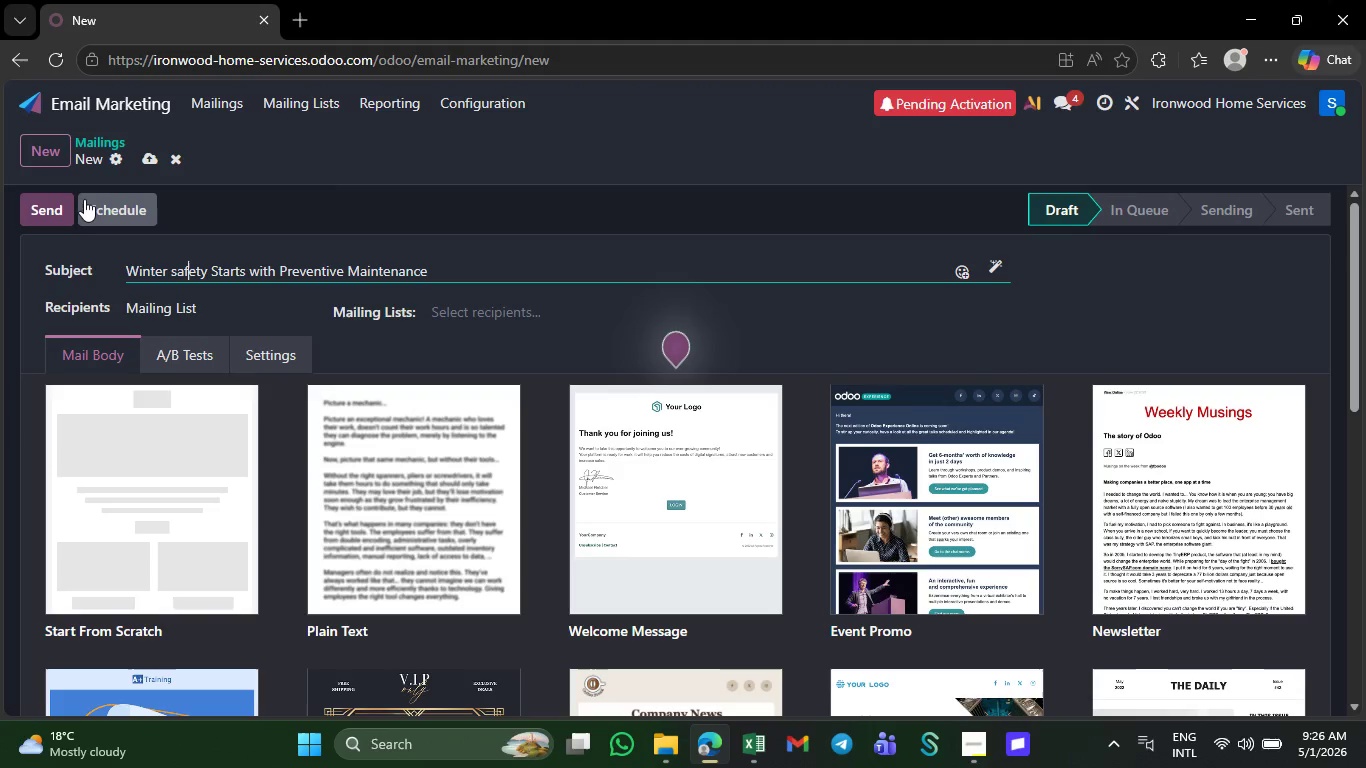 
key(ArrowLeft)
 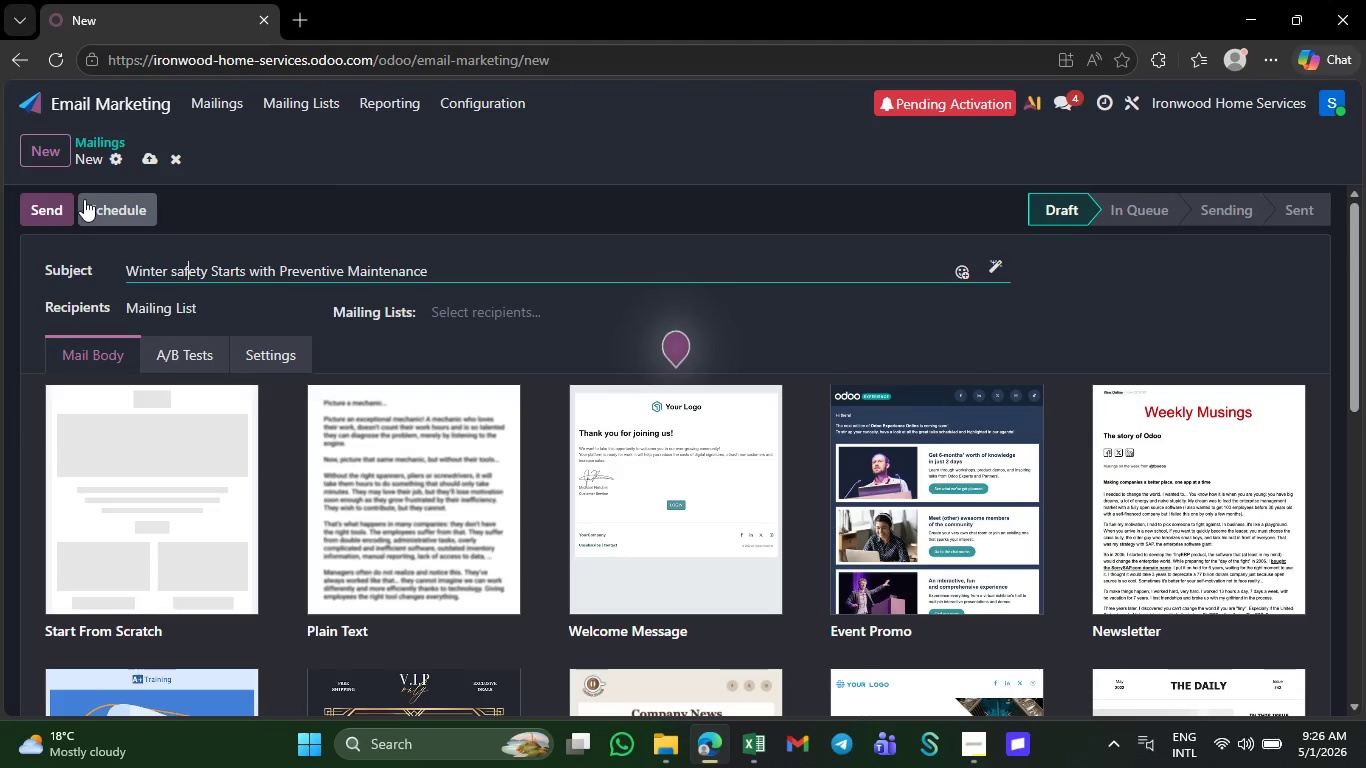 
key(ArrowLeft)
 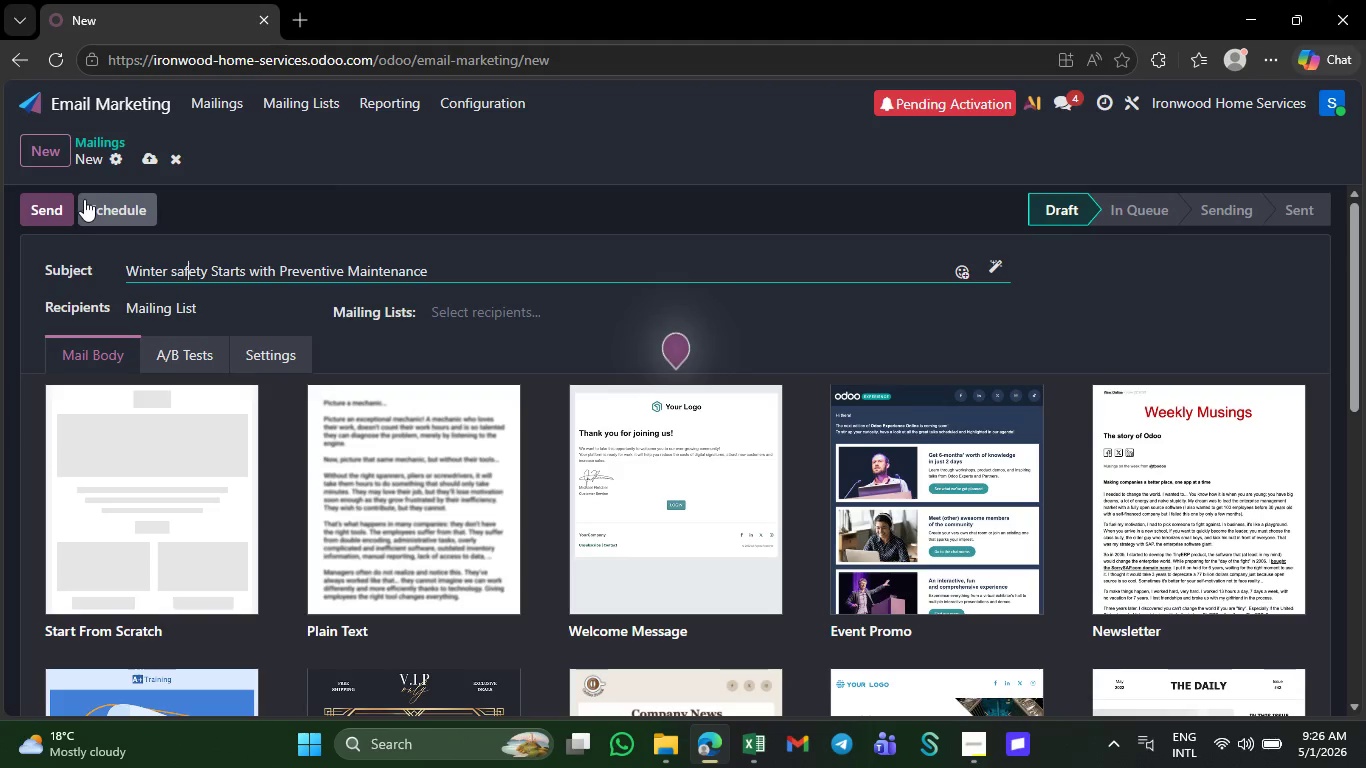 
key(ArrowLeft)
 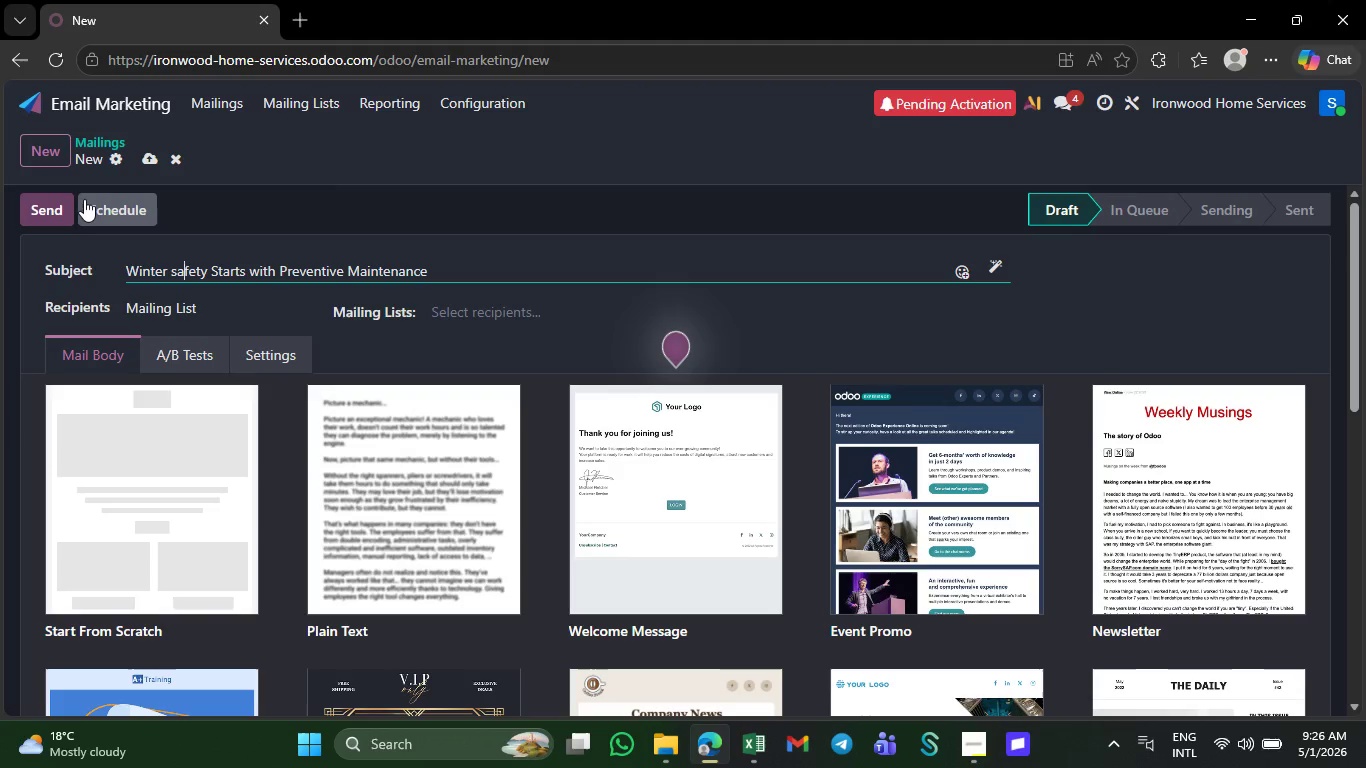 
key(ArrowLeft)
 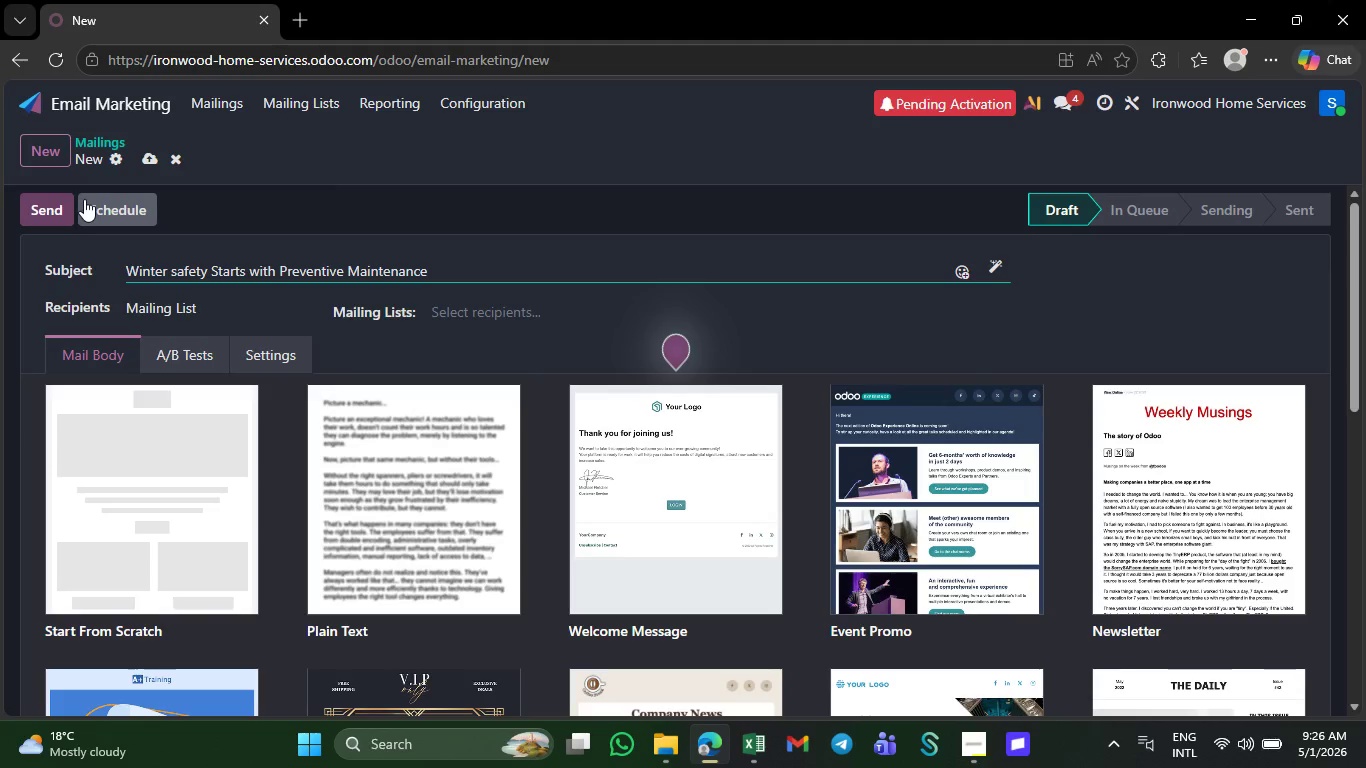 
key(Backspace)
 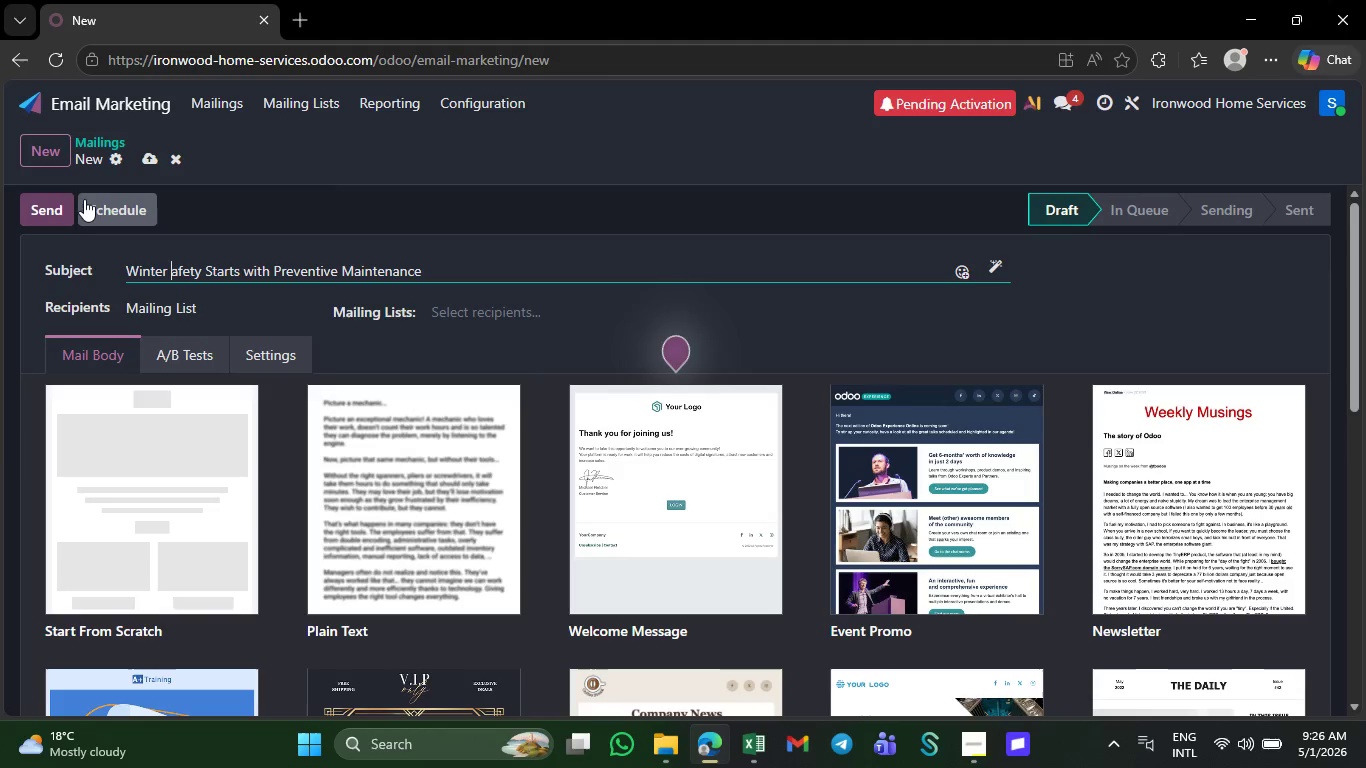 
key(S)
 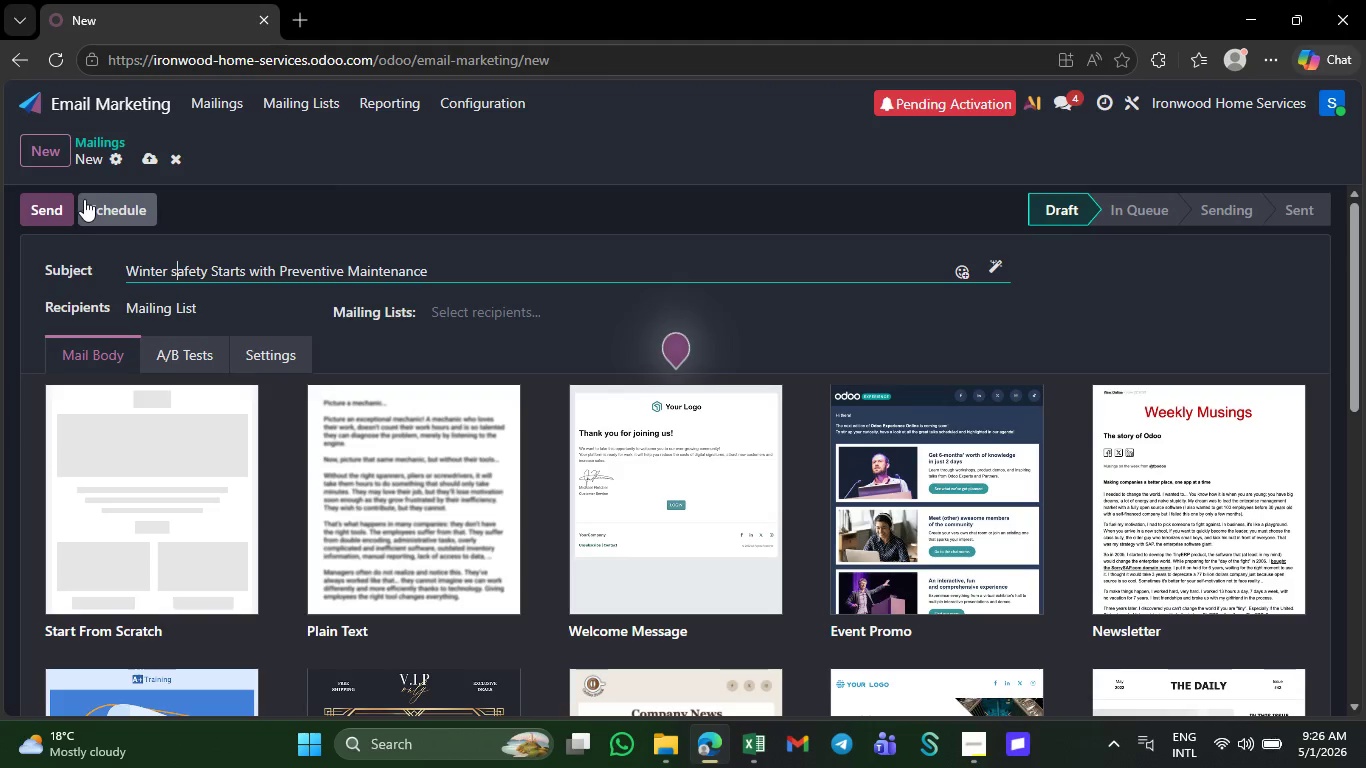 
key(Backspace)
 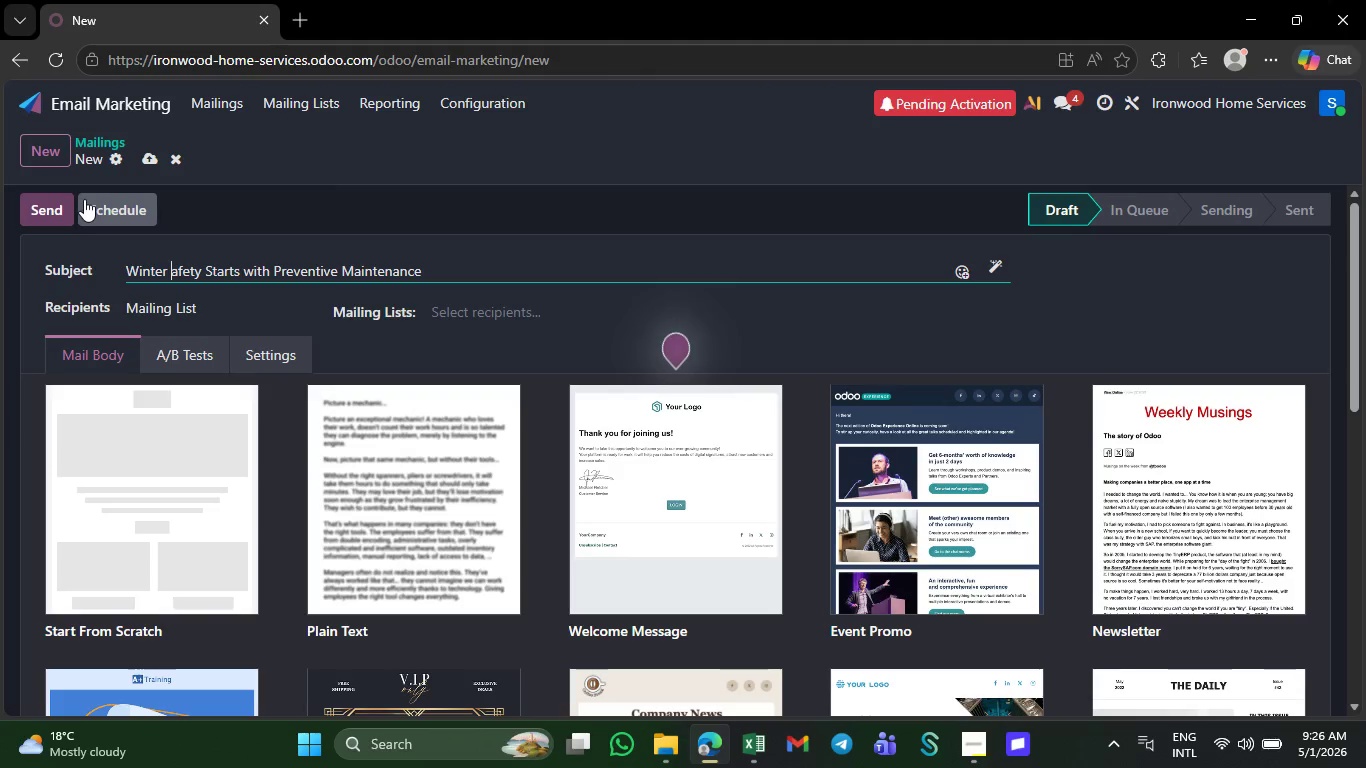 
key(CapsLock)
 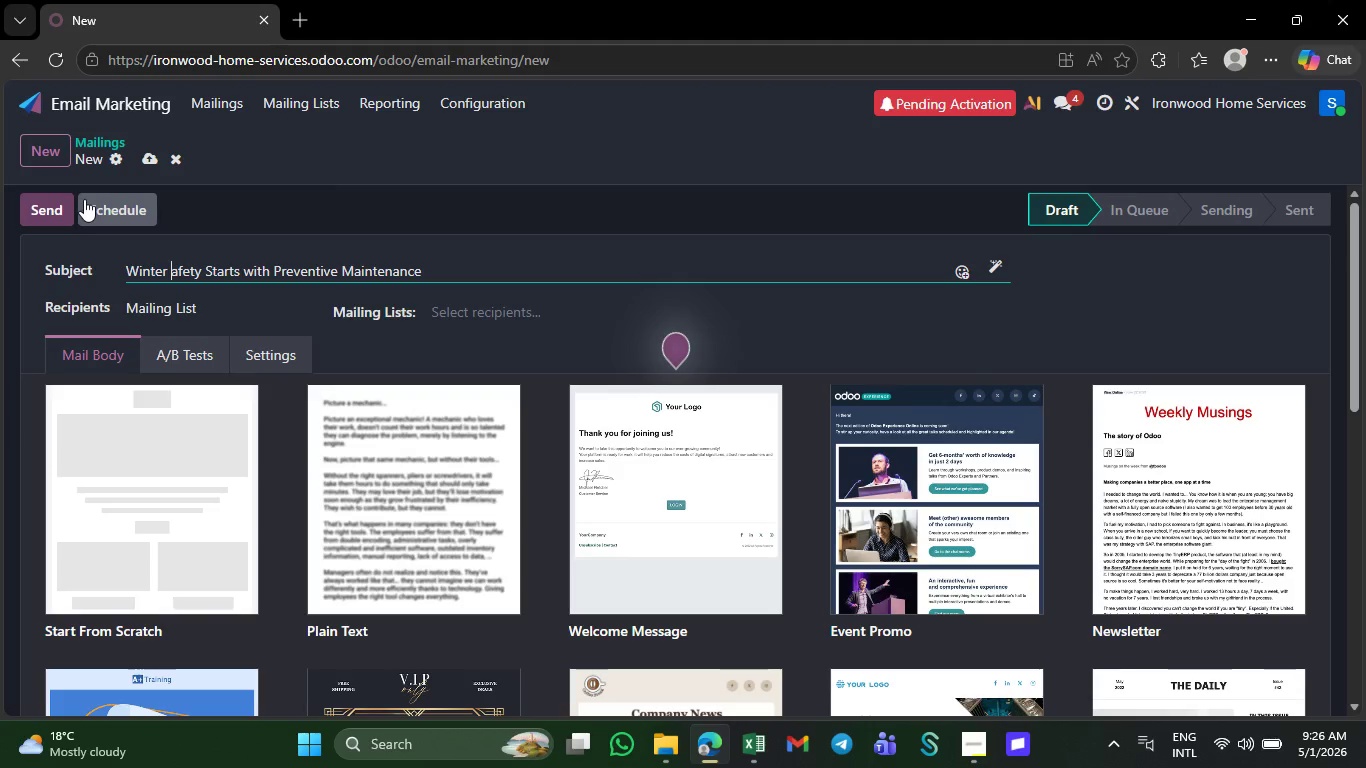 
key(S)
 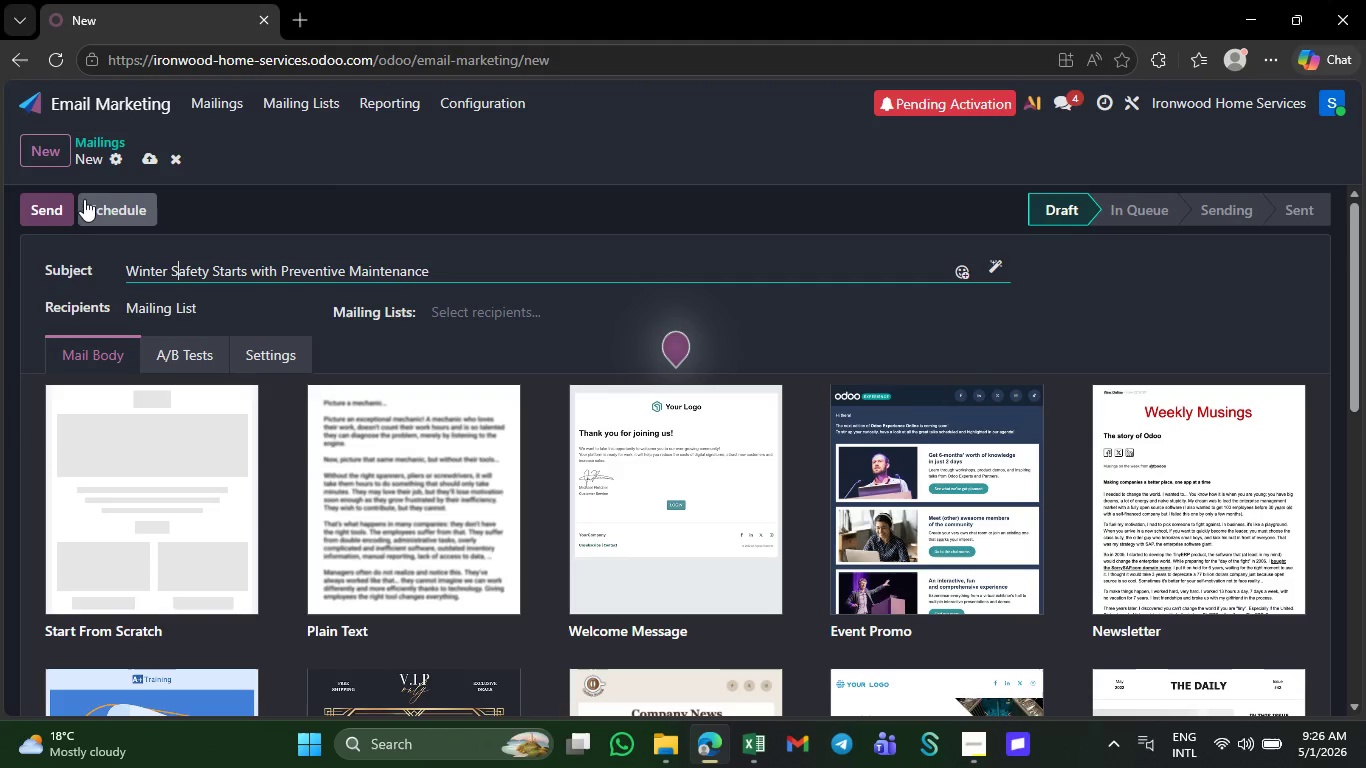 
key(CapsLock)
 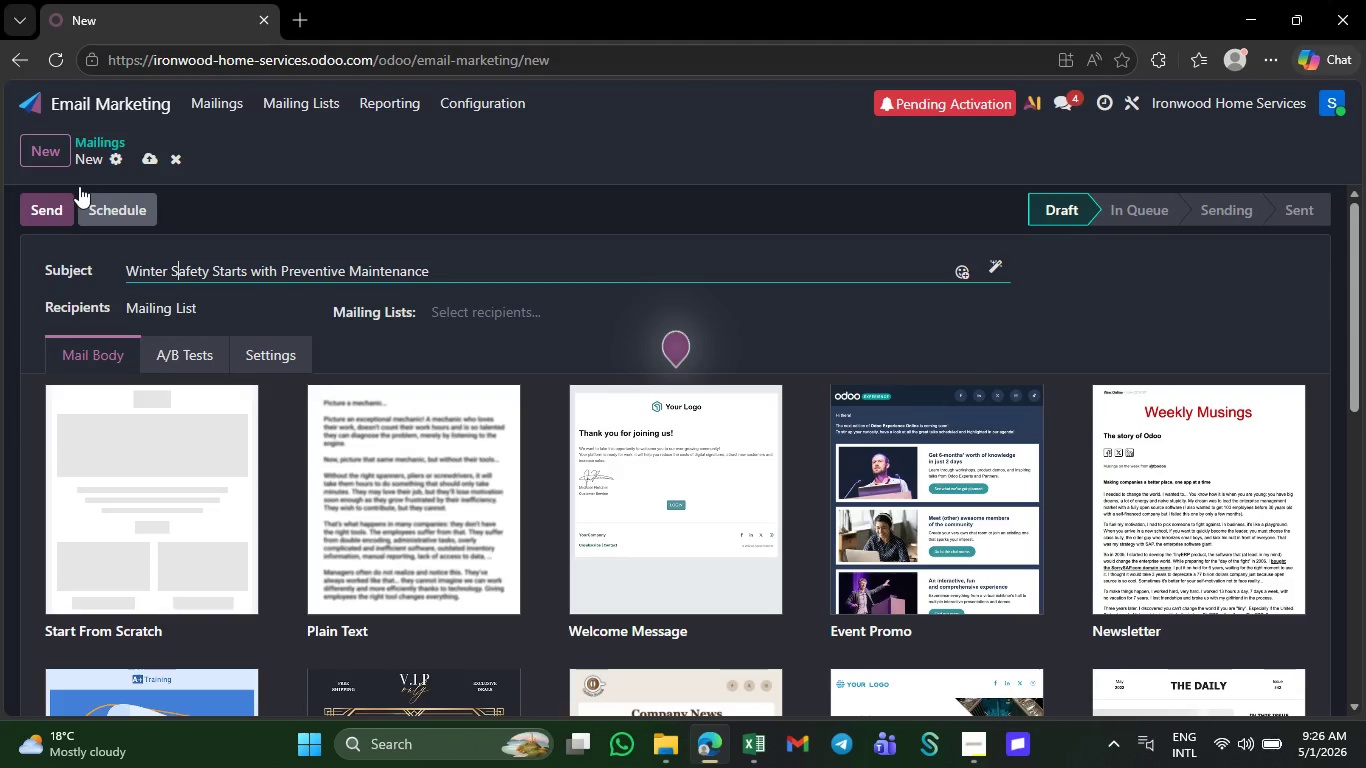 
scroll: coordinate [346, 524], scroll_direction: down, amount: 17.0
 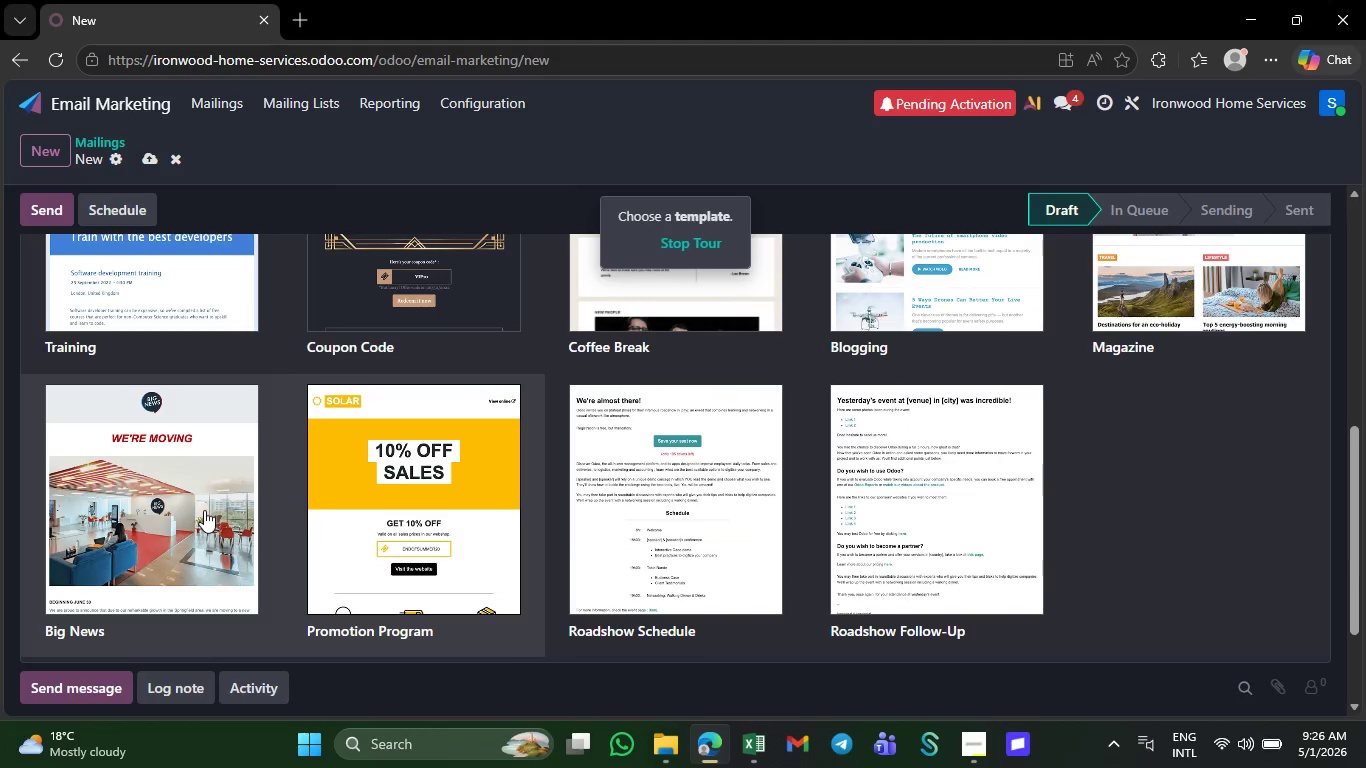 
mouse_move([201, 489])
 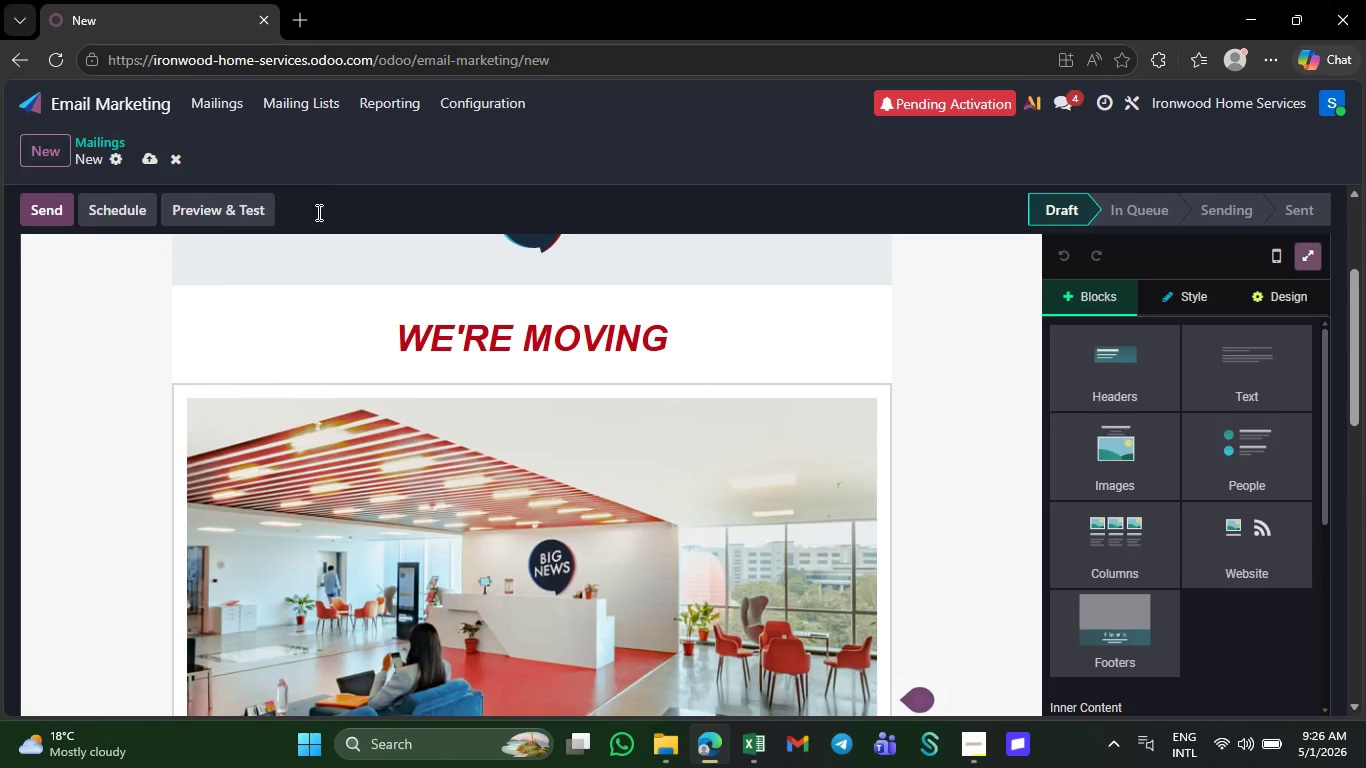 
wait(5.36)
 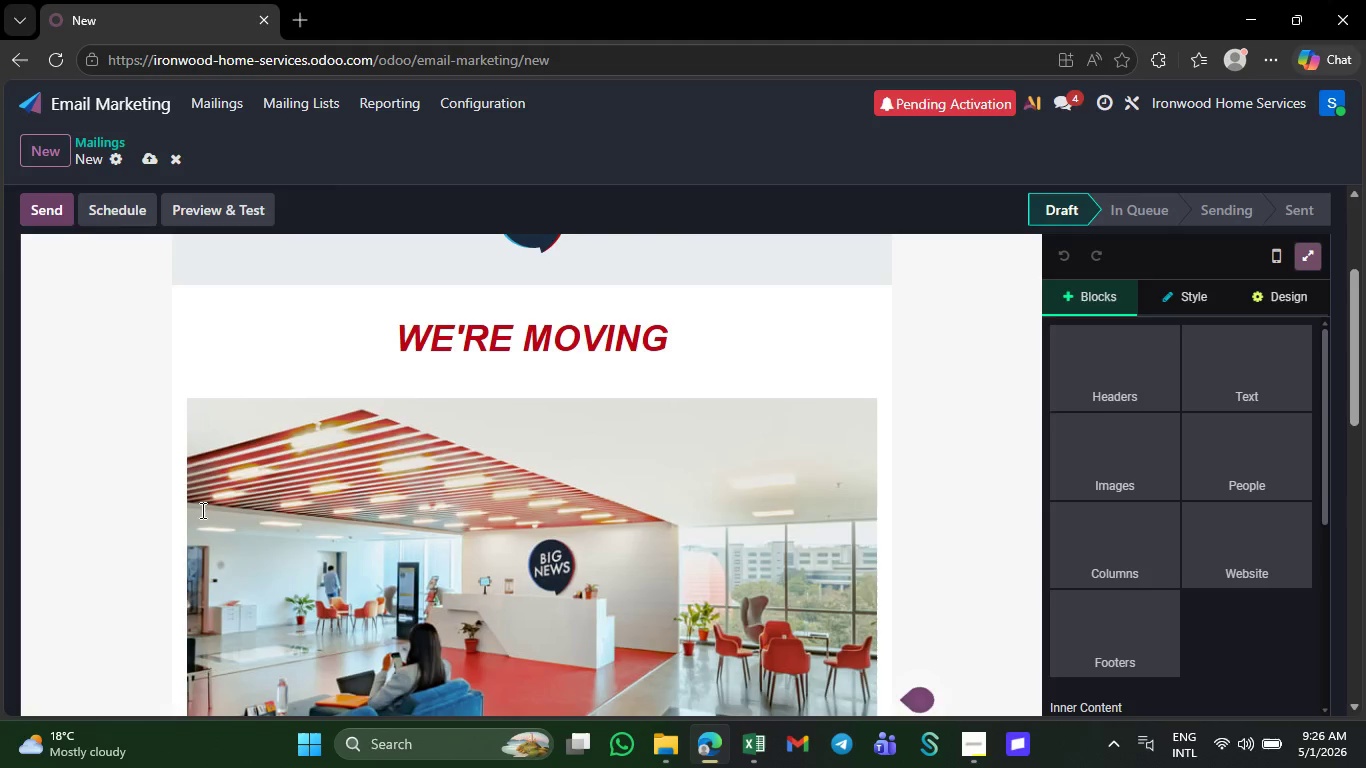 
left_click_drag(start_coordinate=[681, 340], to_coordinate=[380, 323])
 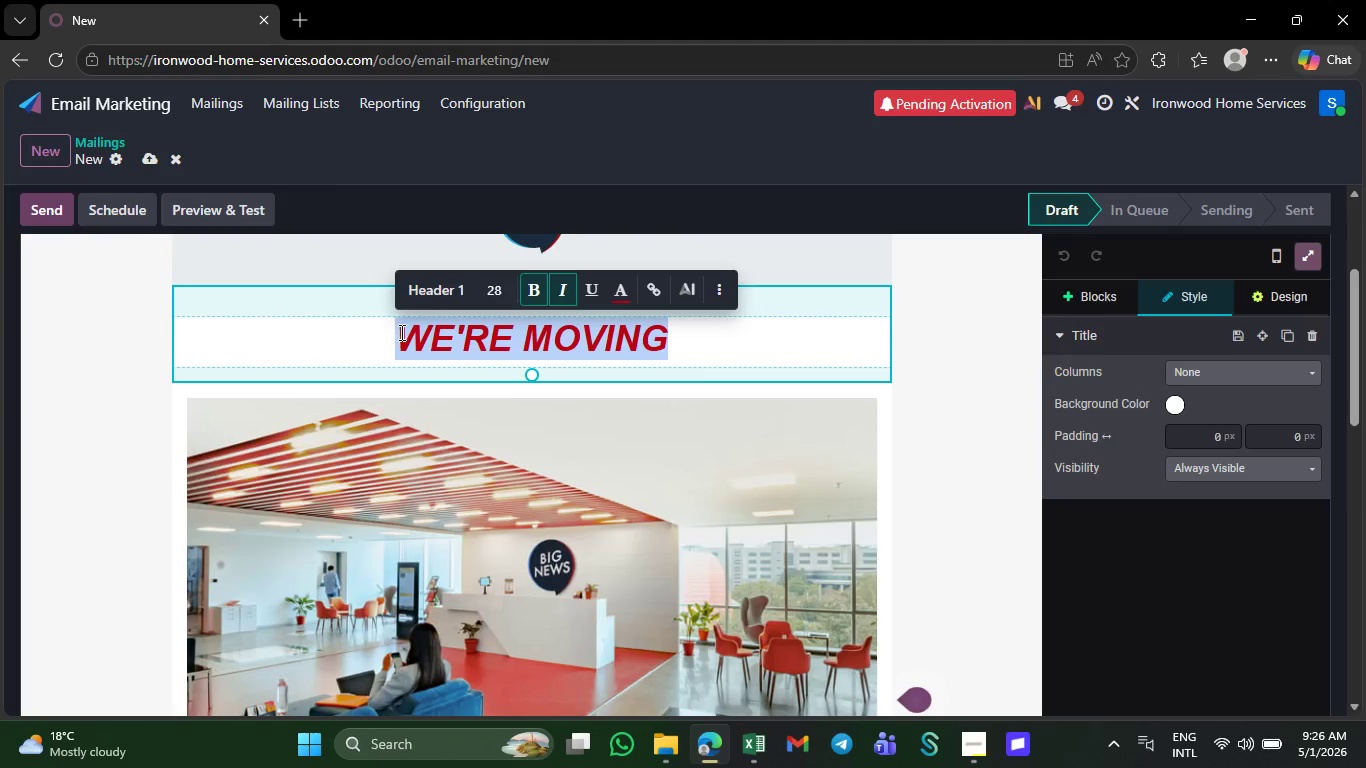 
key(CapsLock)
 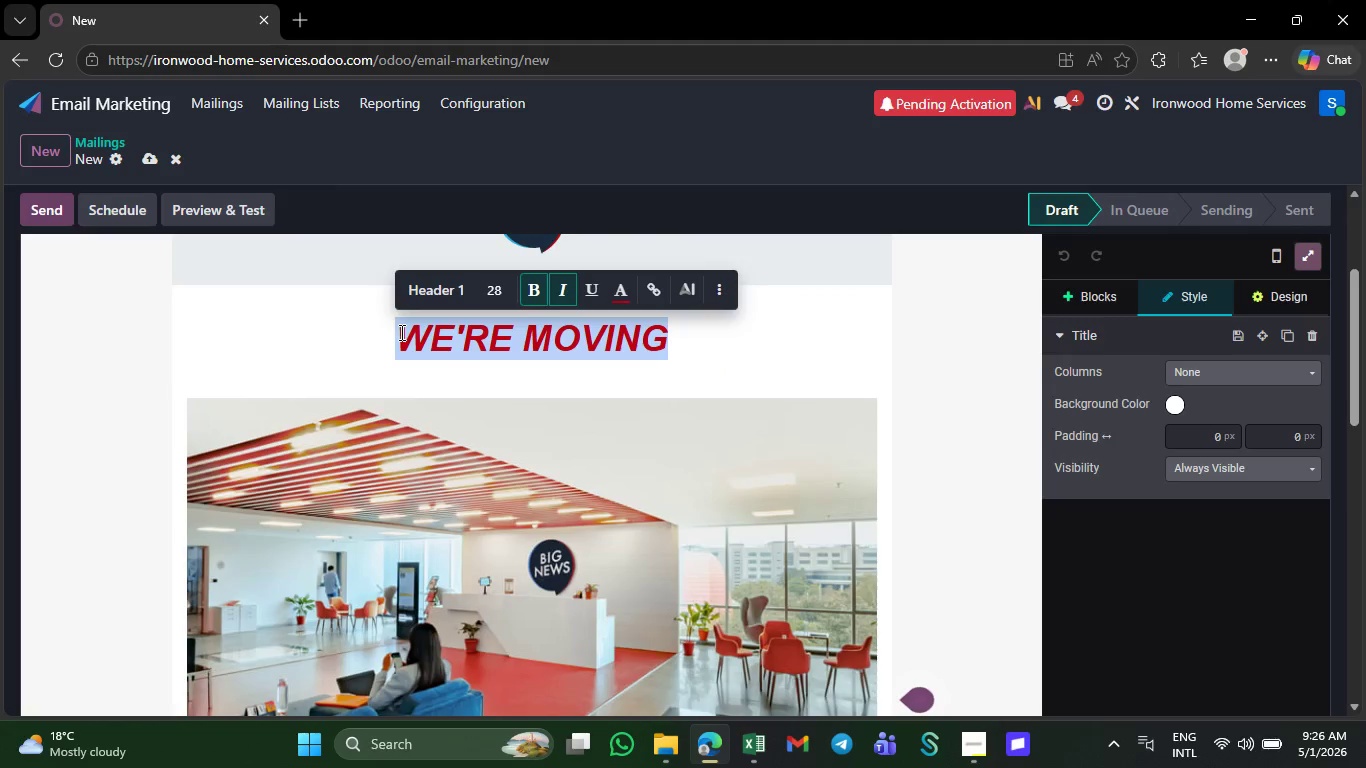 
key(A)
 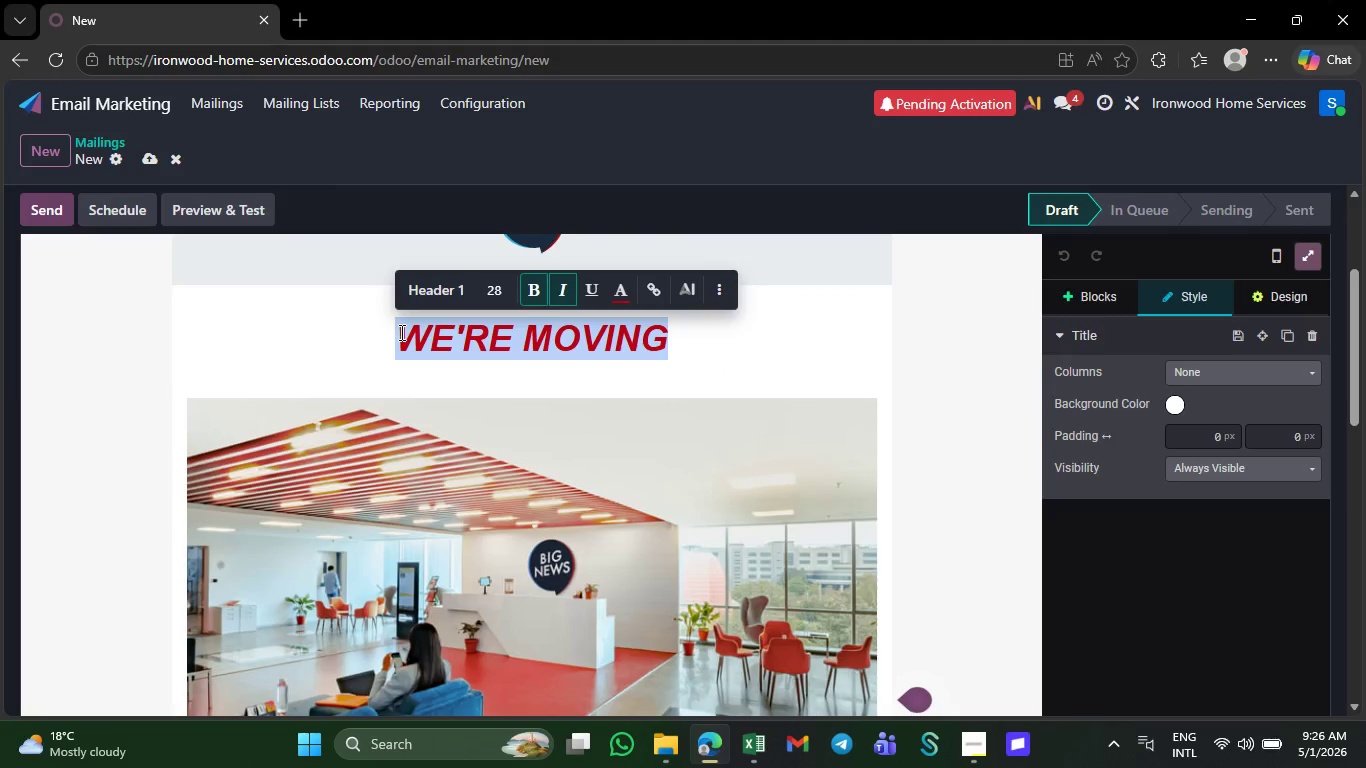 
key(CapsLock)
 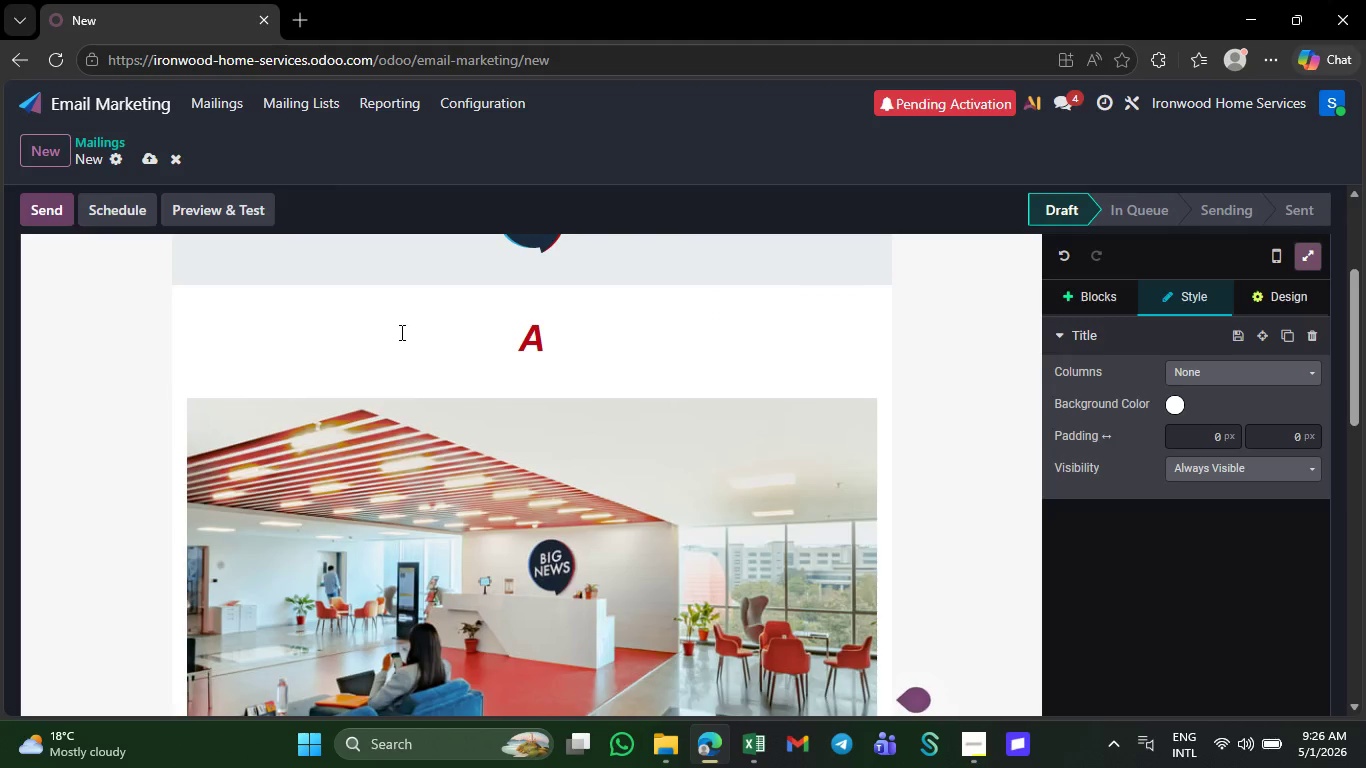 
key(Space)
 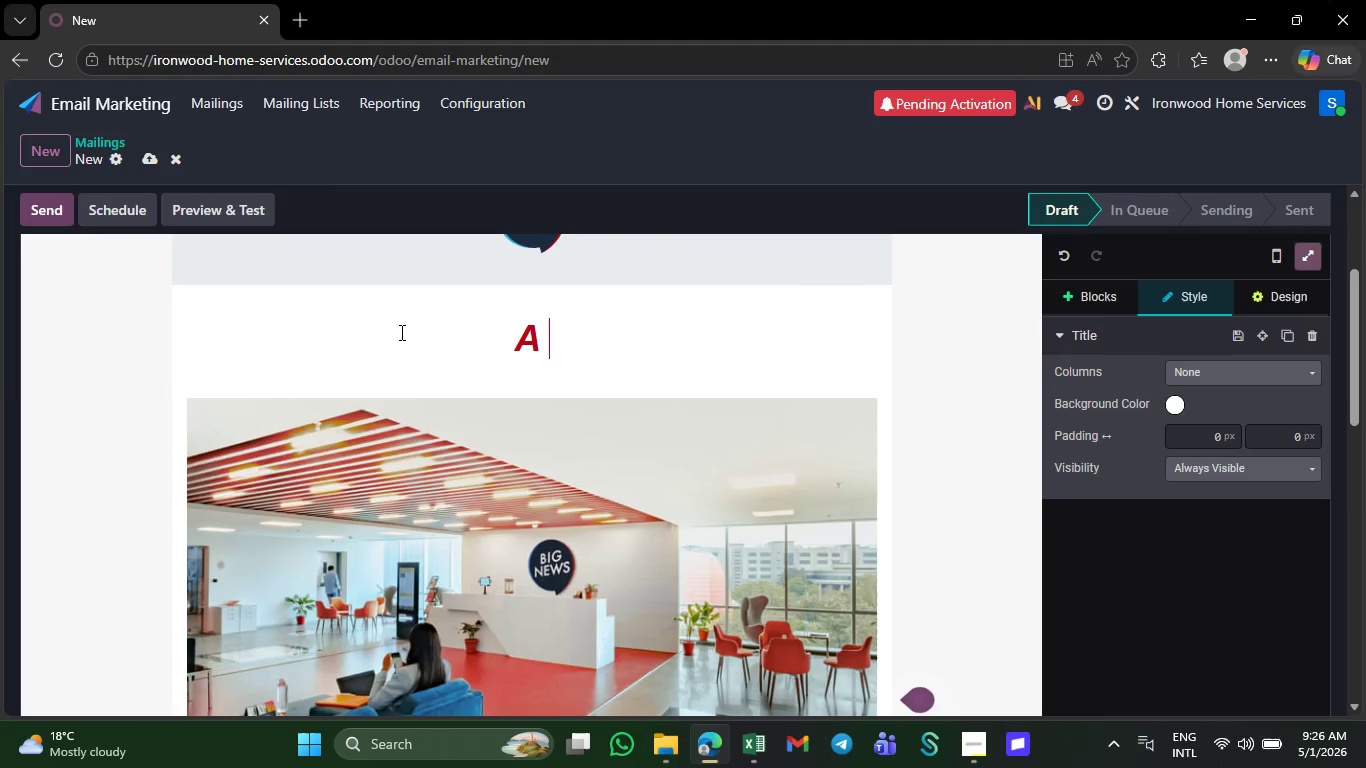 
type(missedm )
key(Backspace)
key(Backspace)
type( maintenance issue today)
 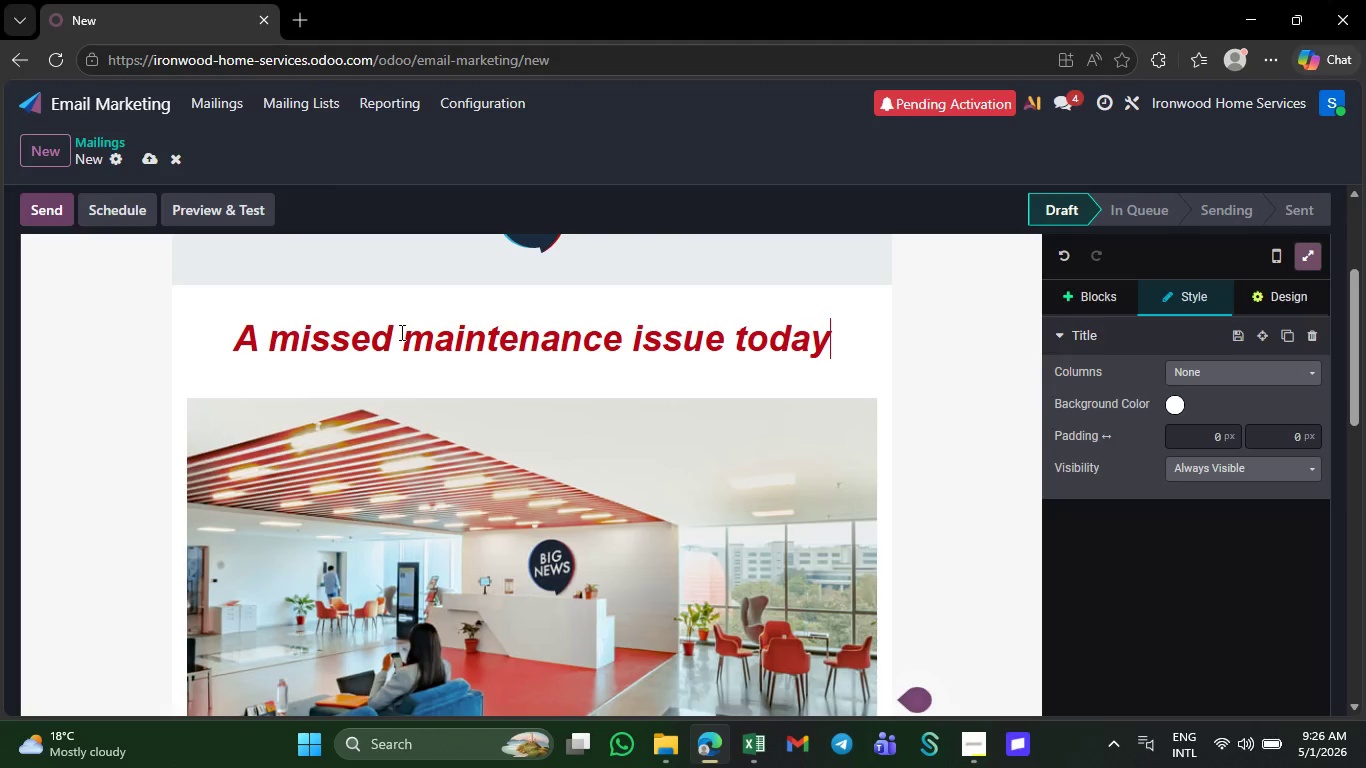 
type( can become a major emergency this winter)
 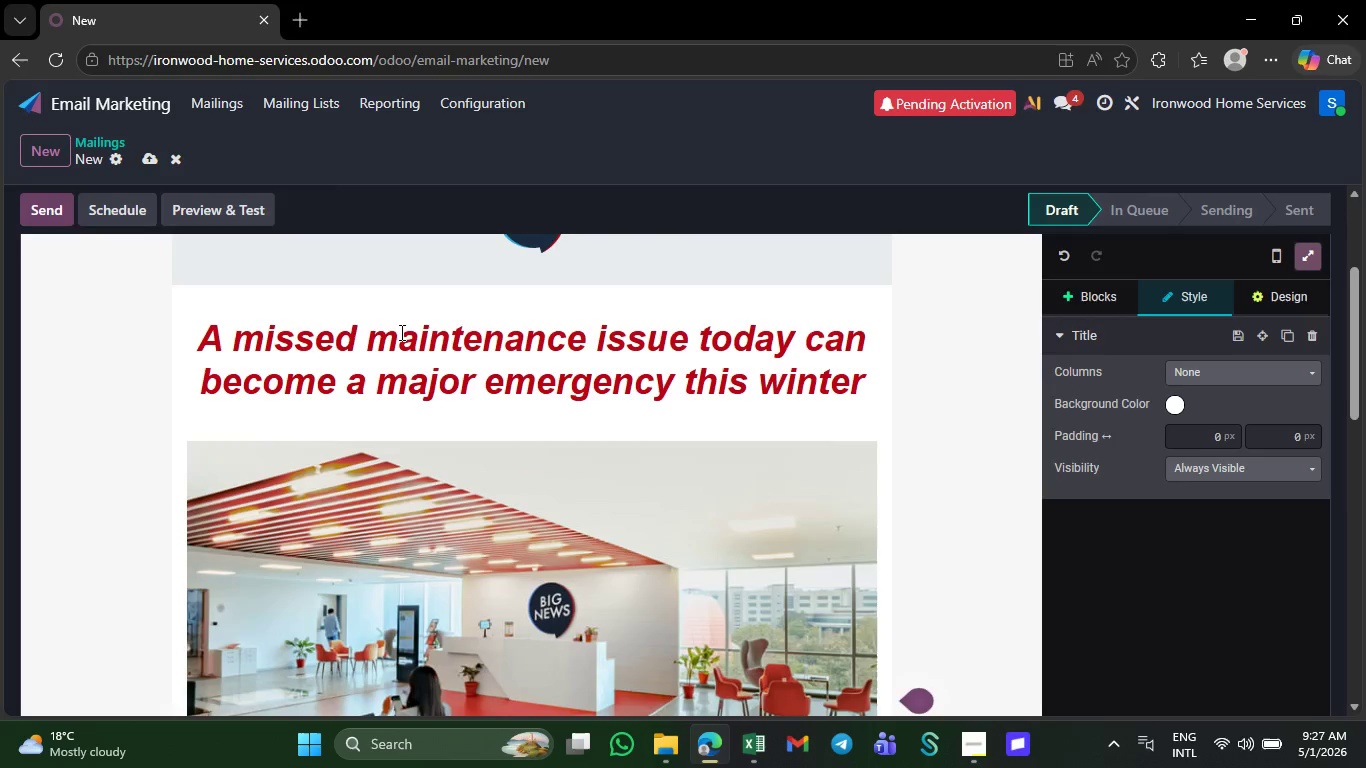 
key(Period)
 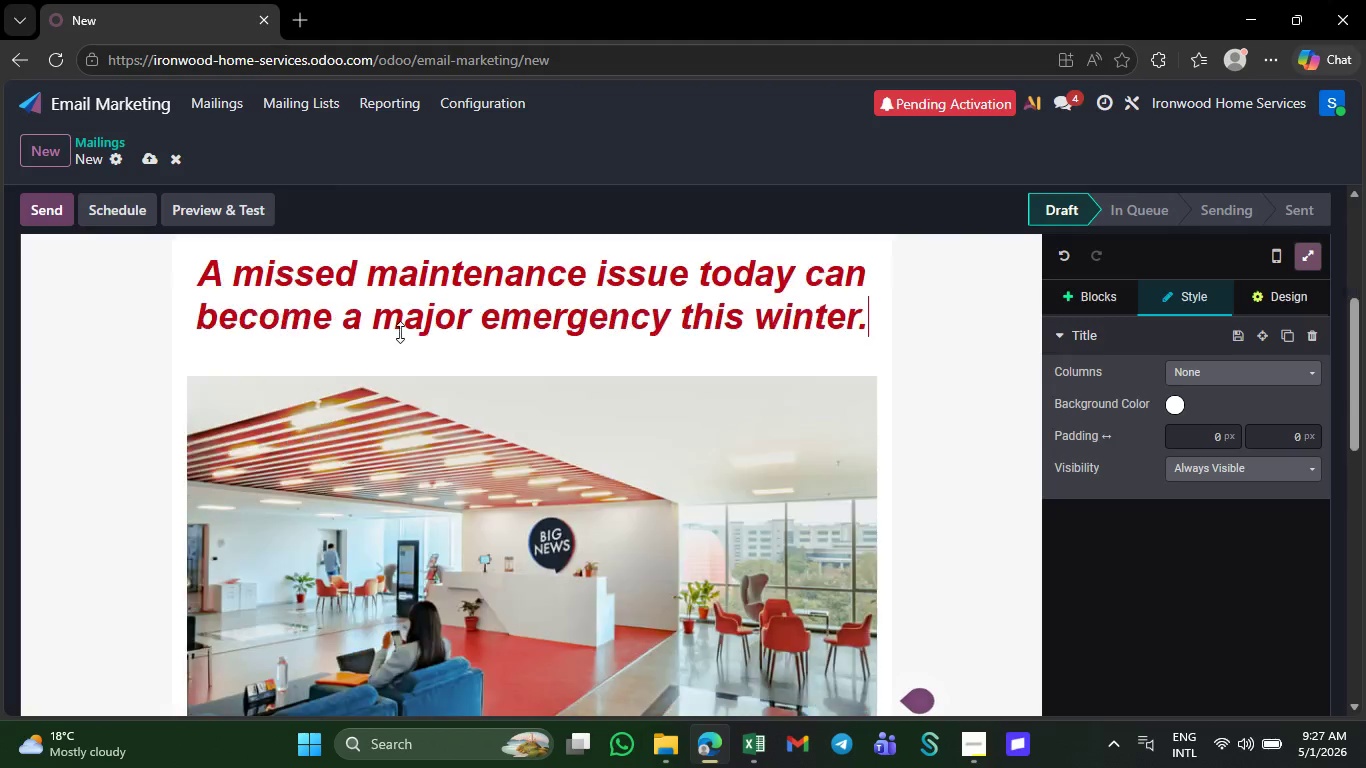 
wait(21.66)
 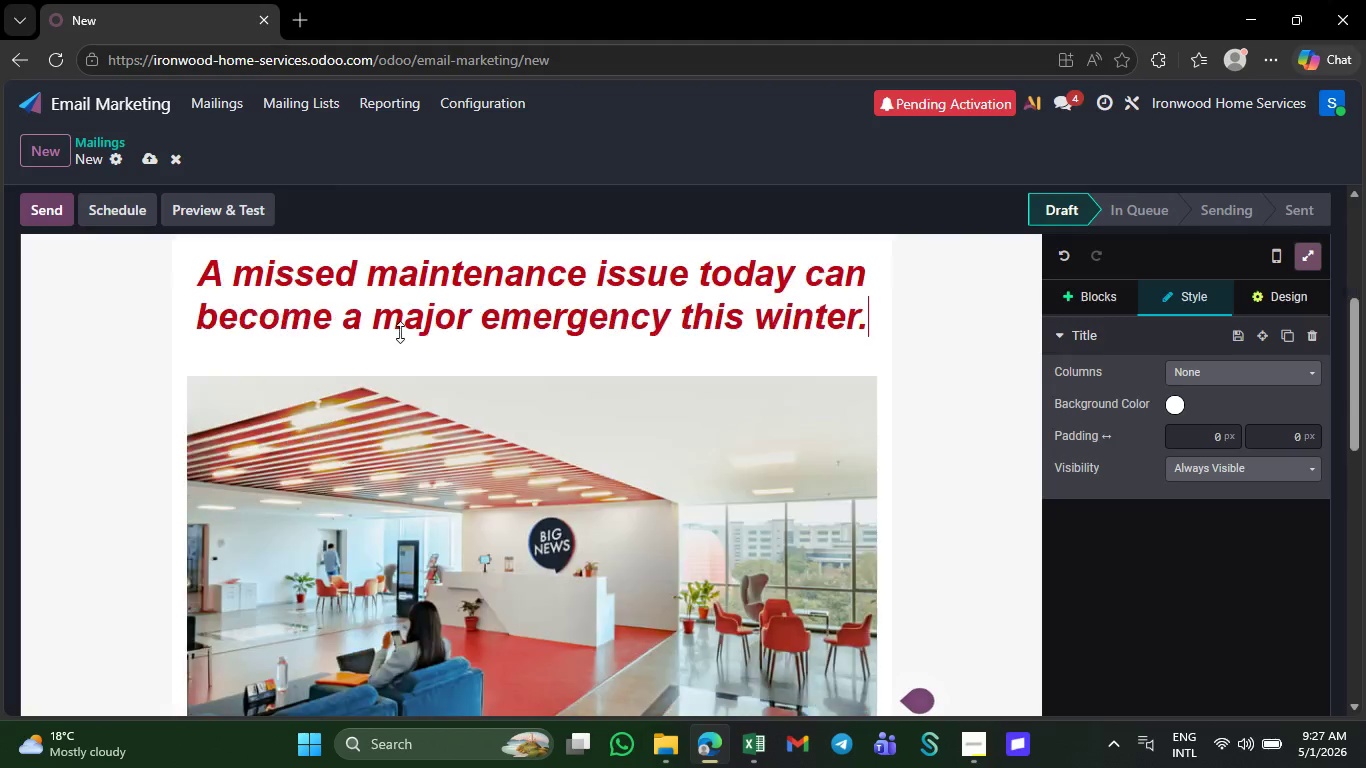 
left_click([460, 705])
 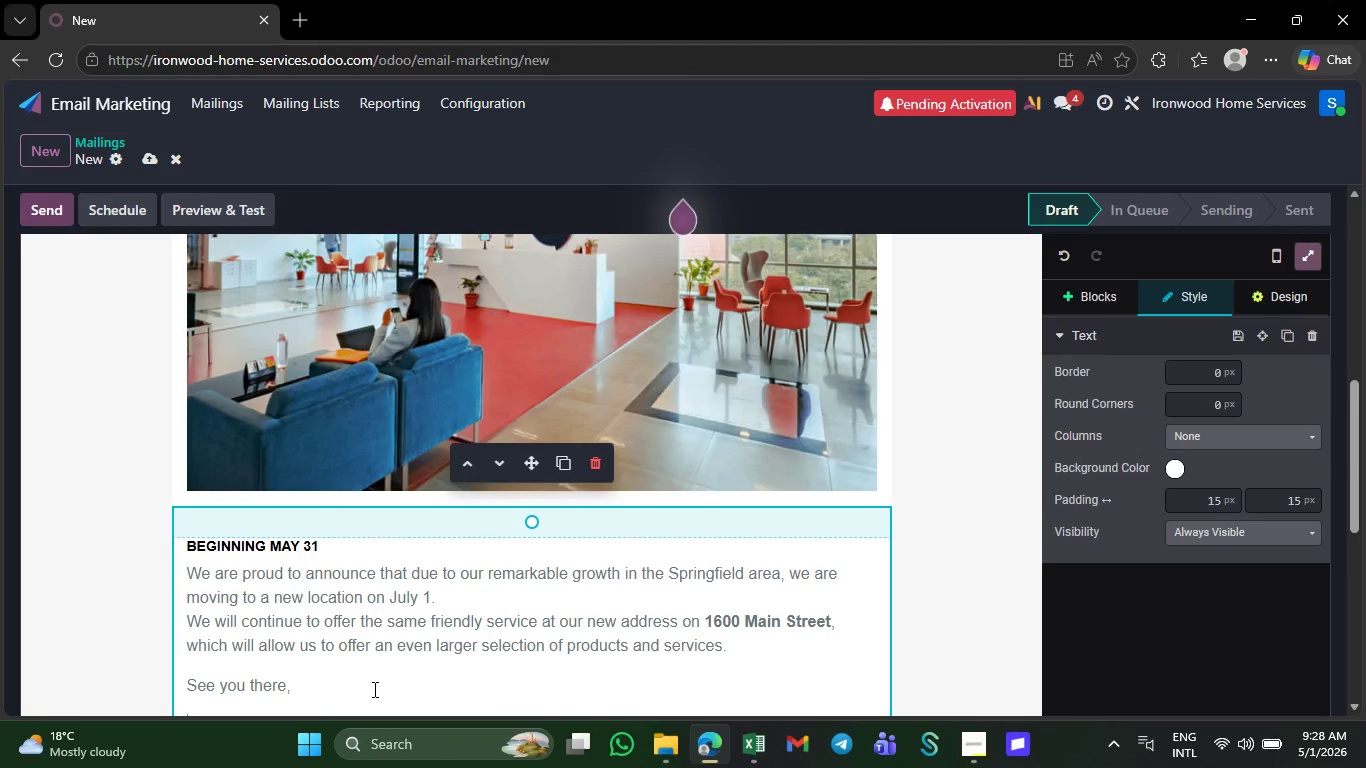 
left_click([373, 689])
 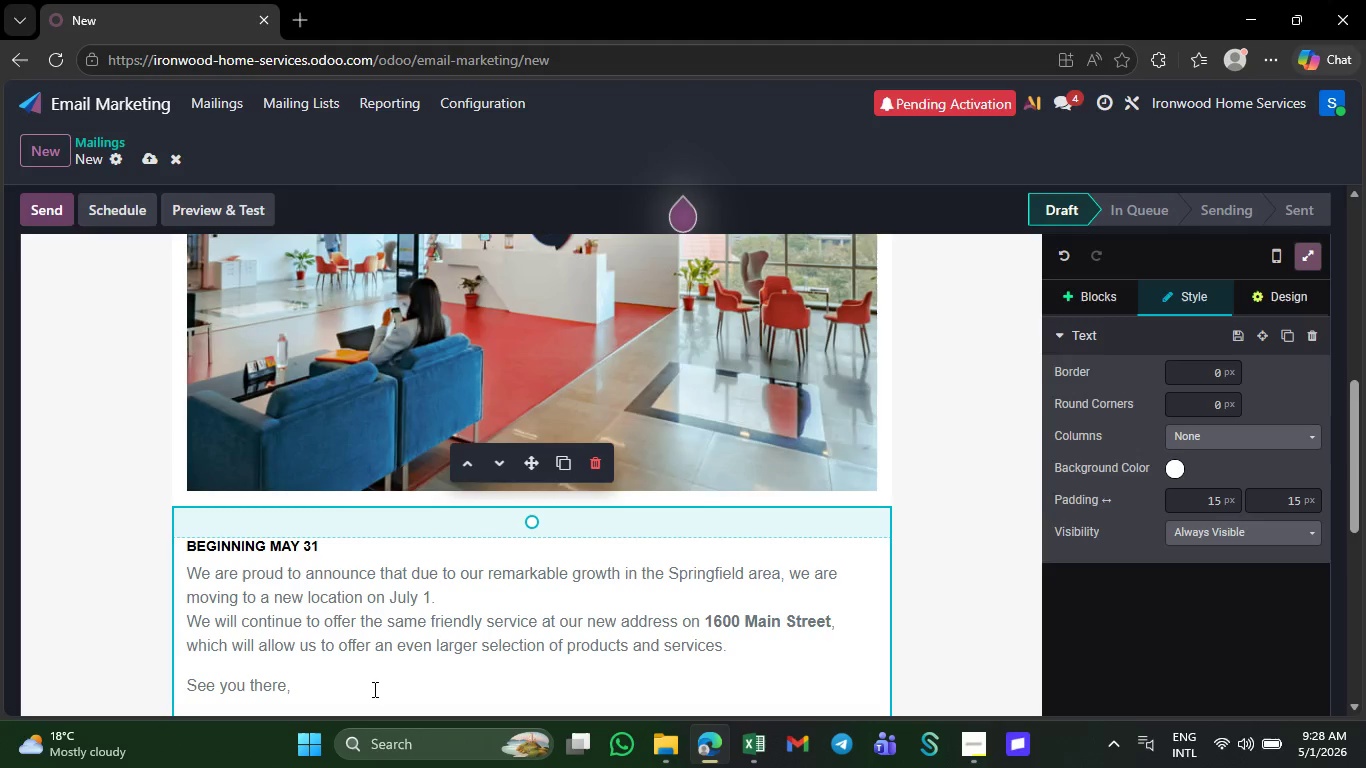 
key(Backspace)
 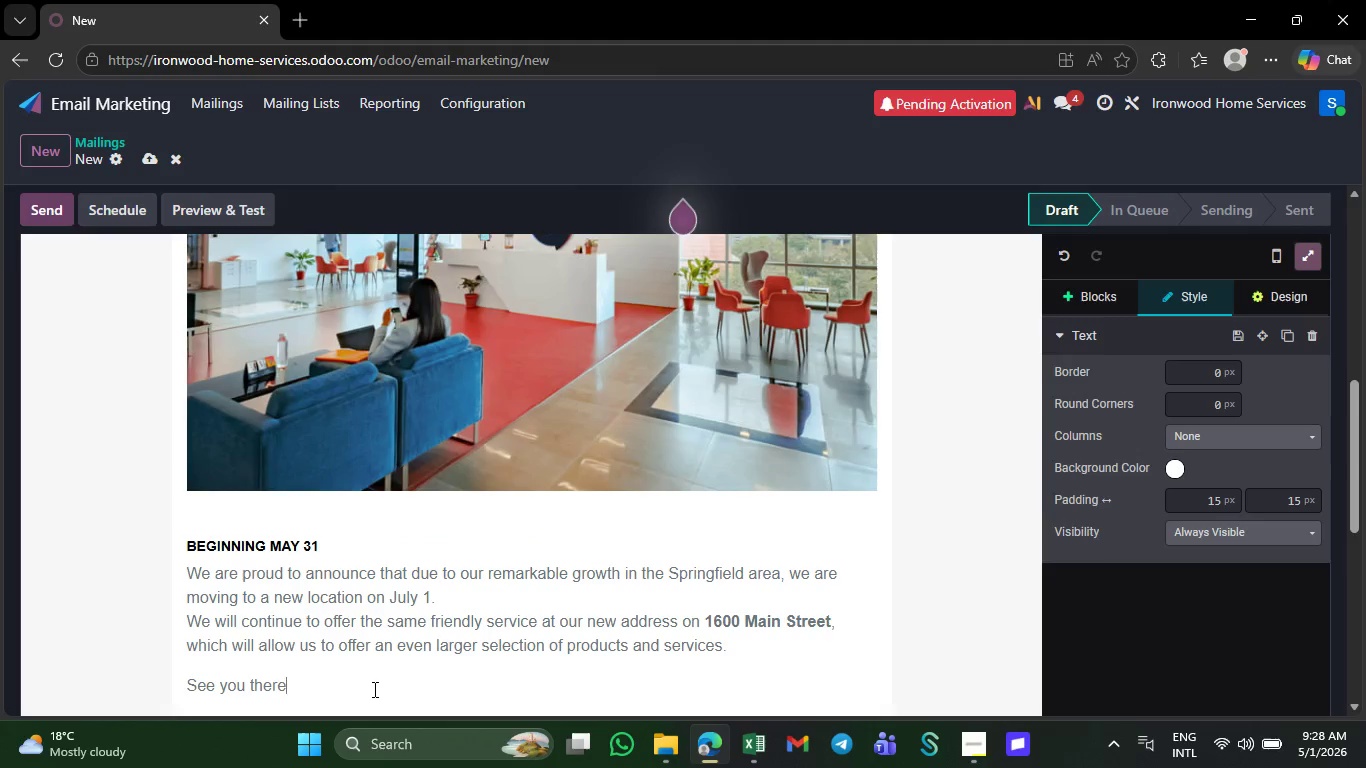 
key(Backspace)
 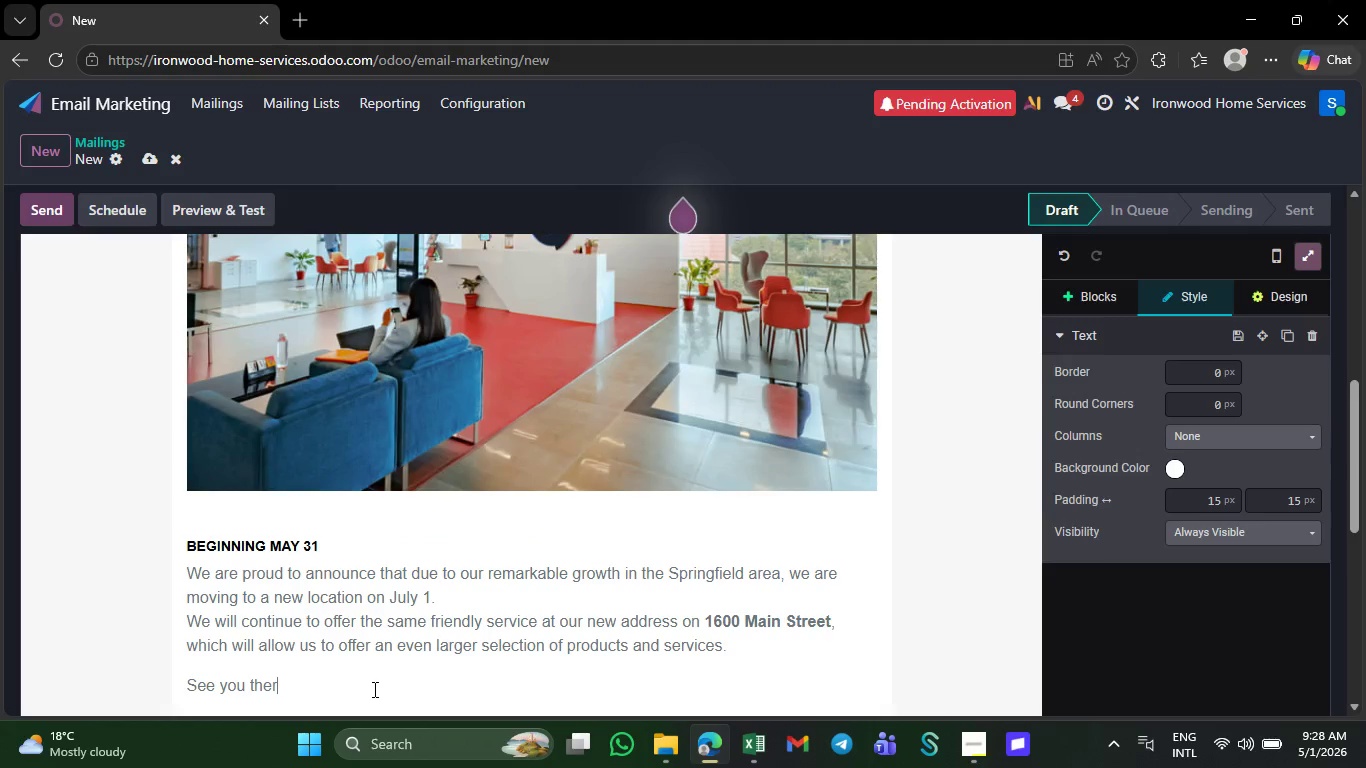 
key(Backspace)
 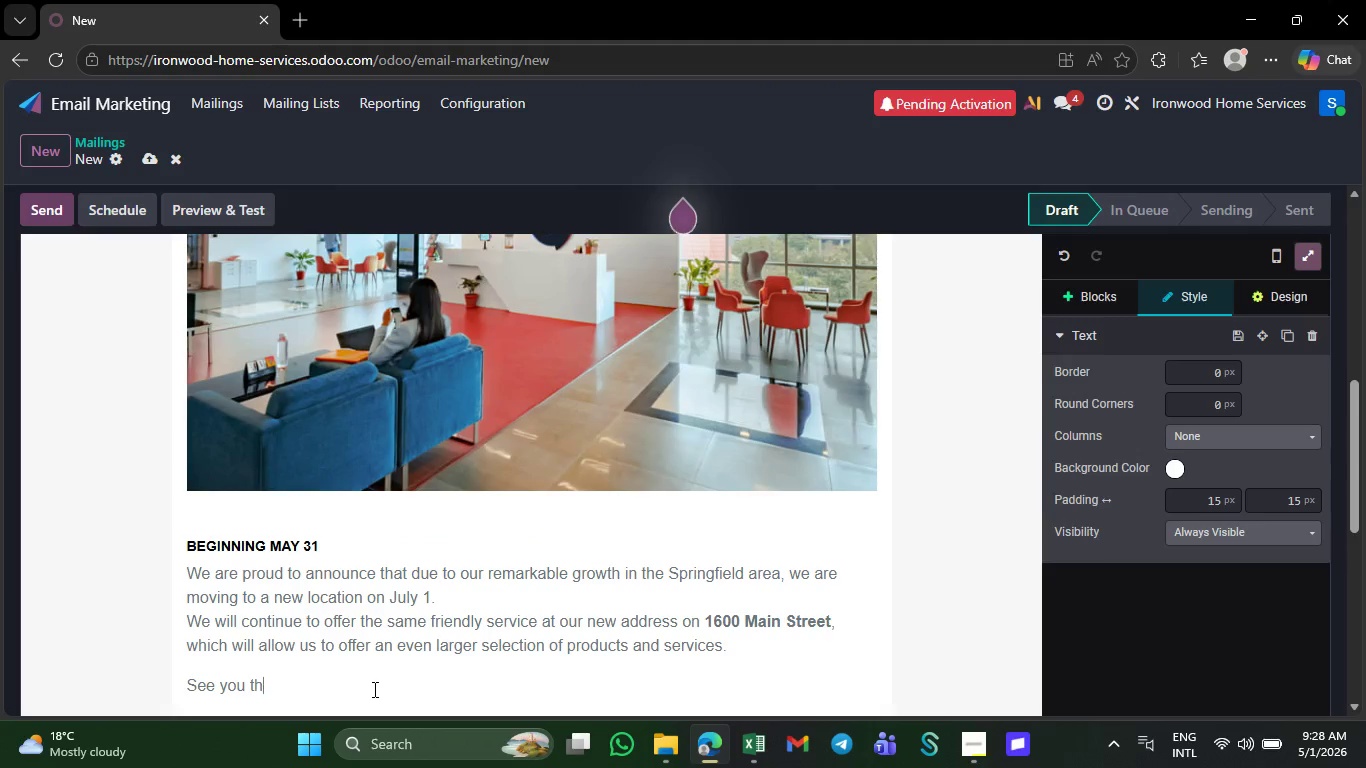 
key(Backspace)
 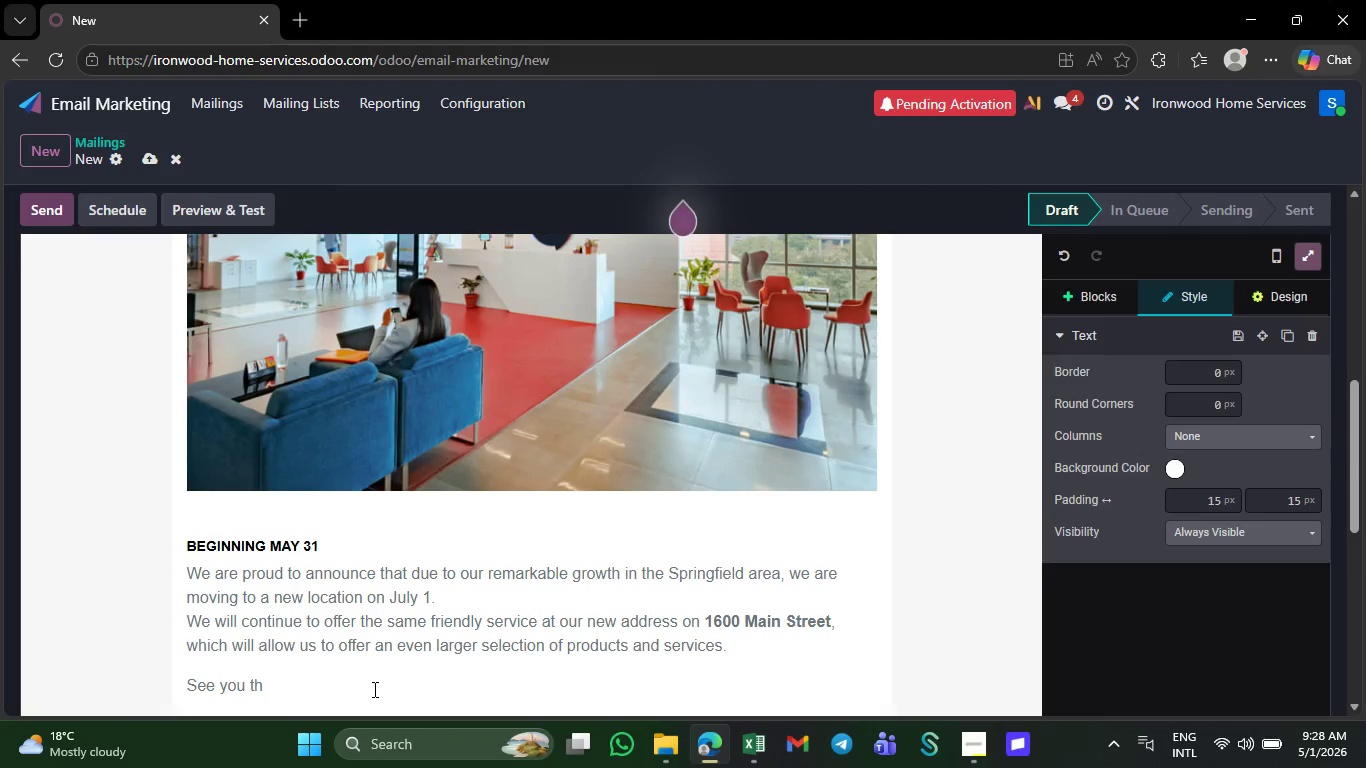 
key(Backspace)
 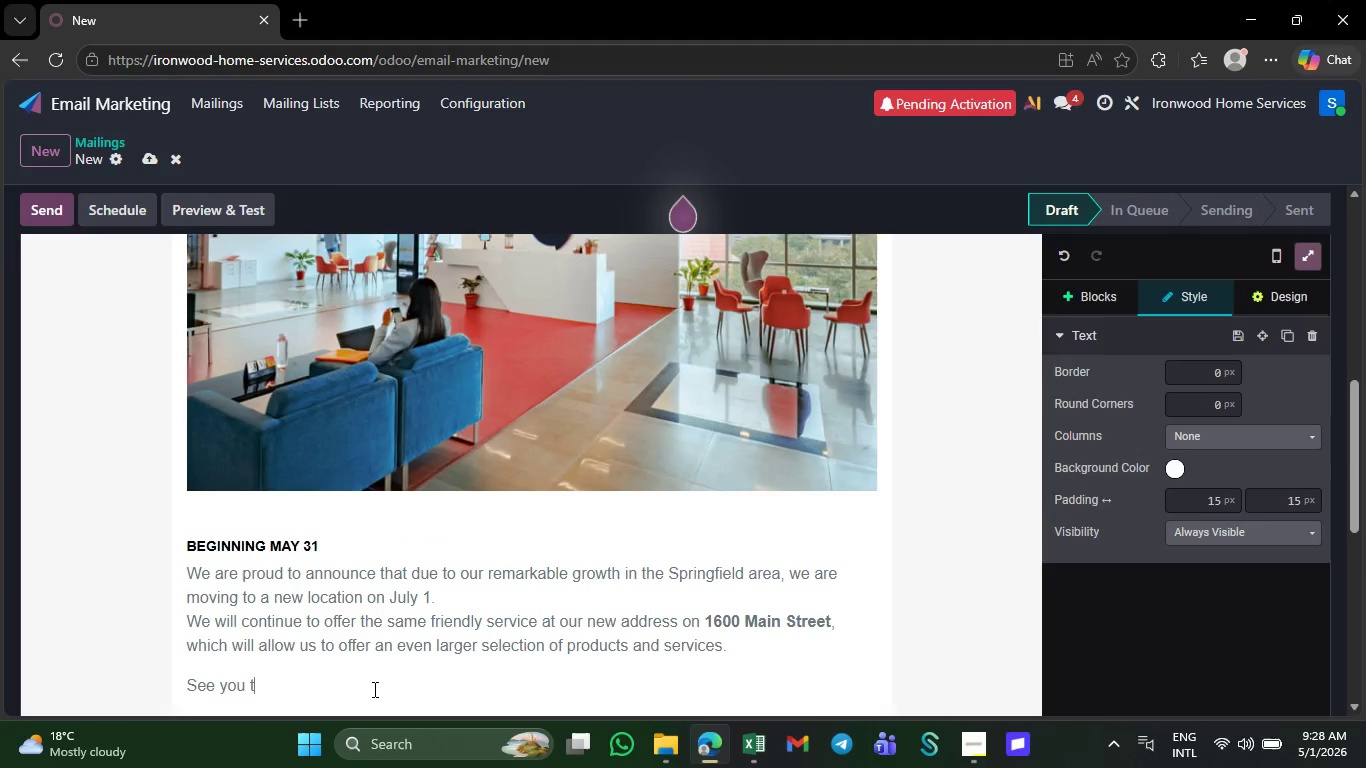 
key(Backspace)
 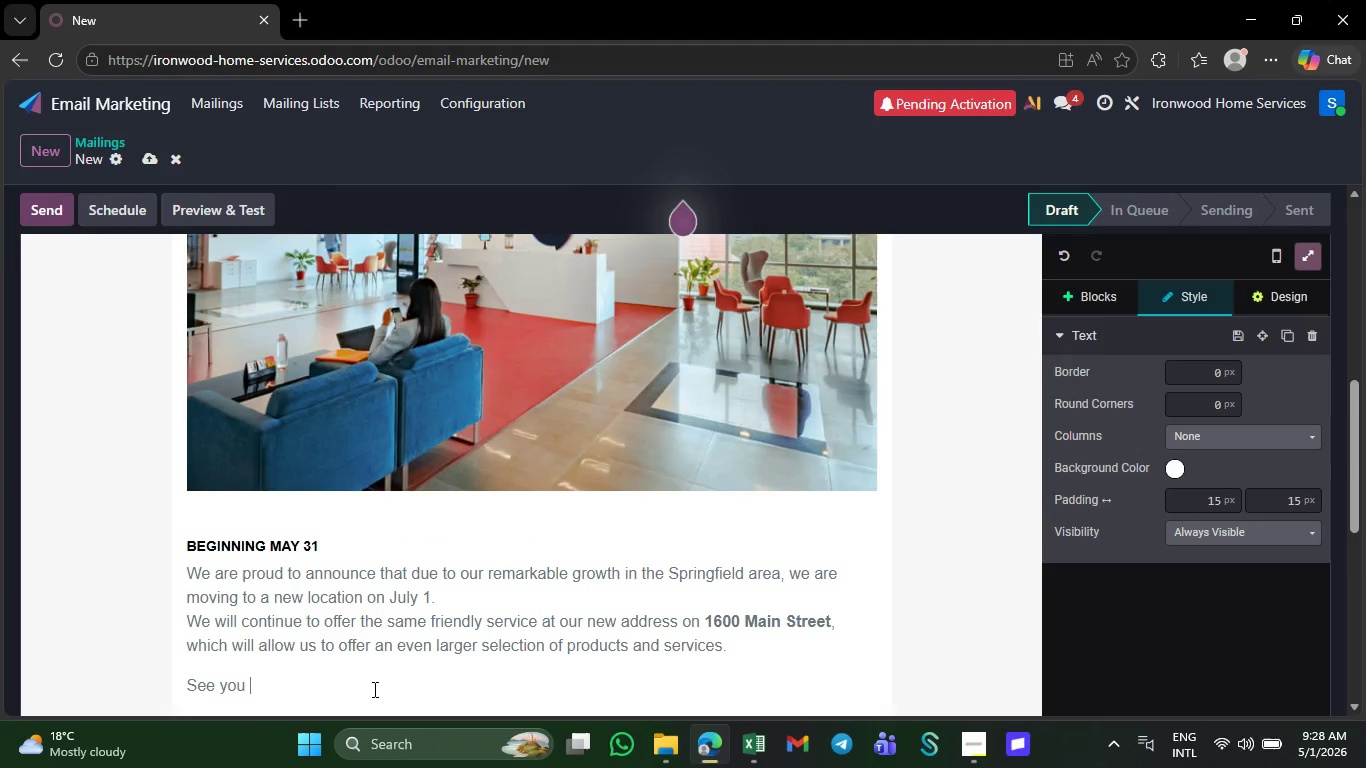 
key(Backspace)
 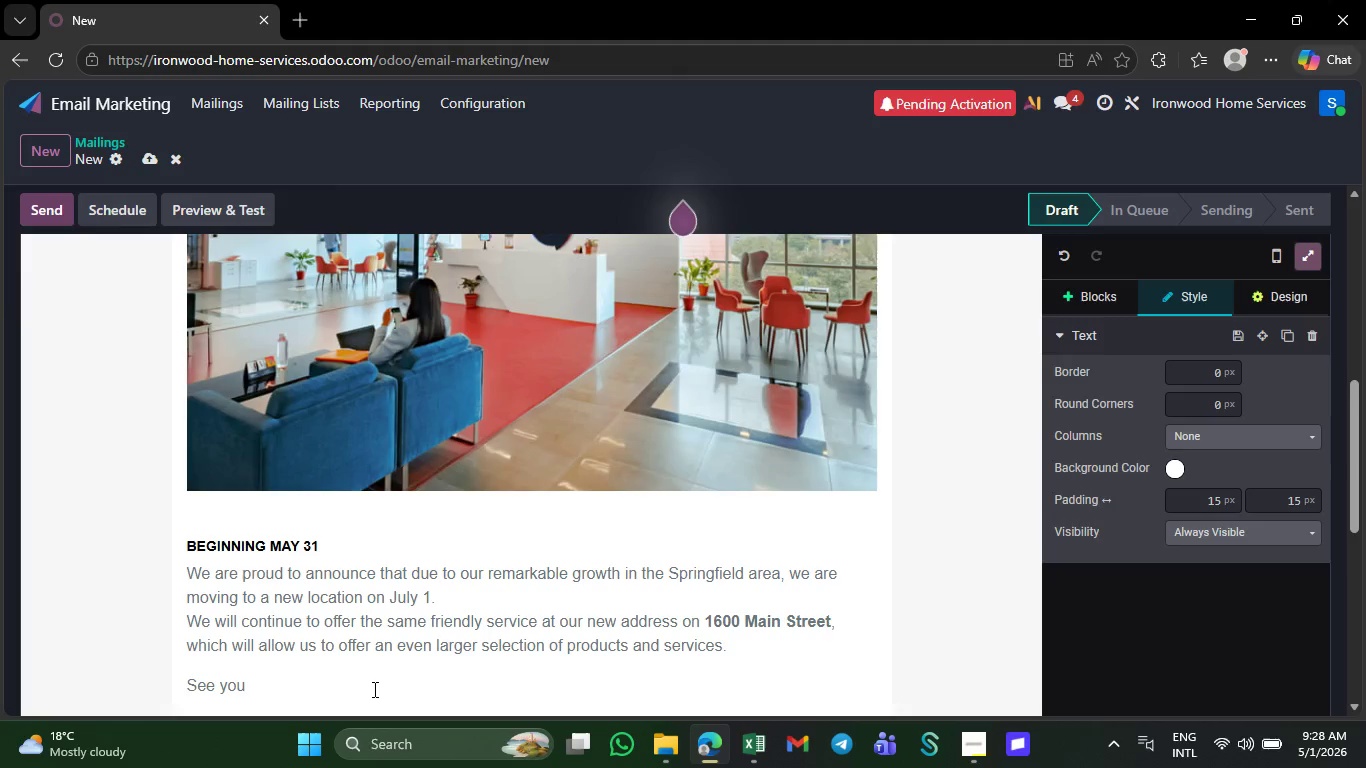 
key(Backspace)
 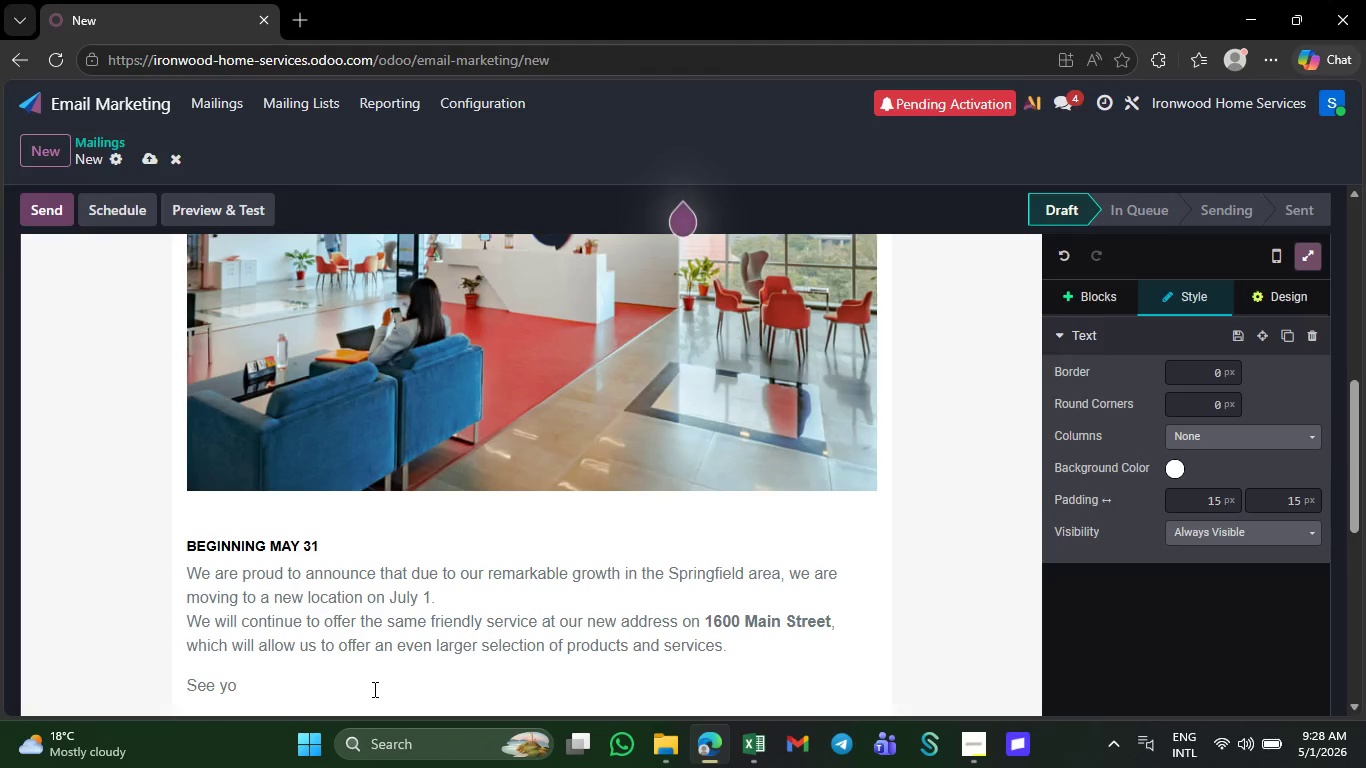 
key(Backspace)
 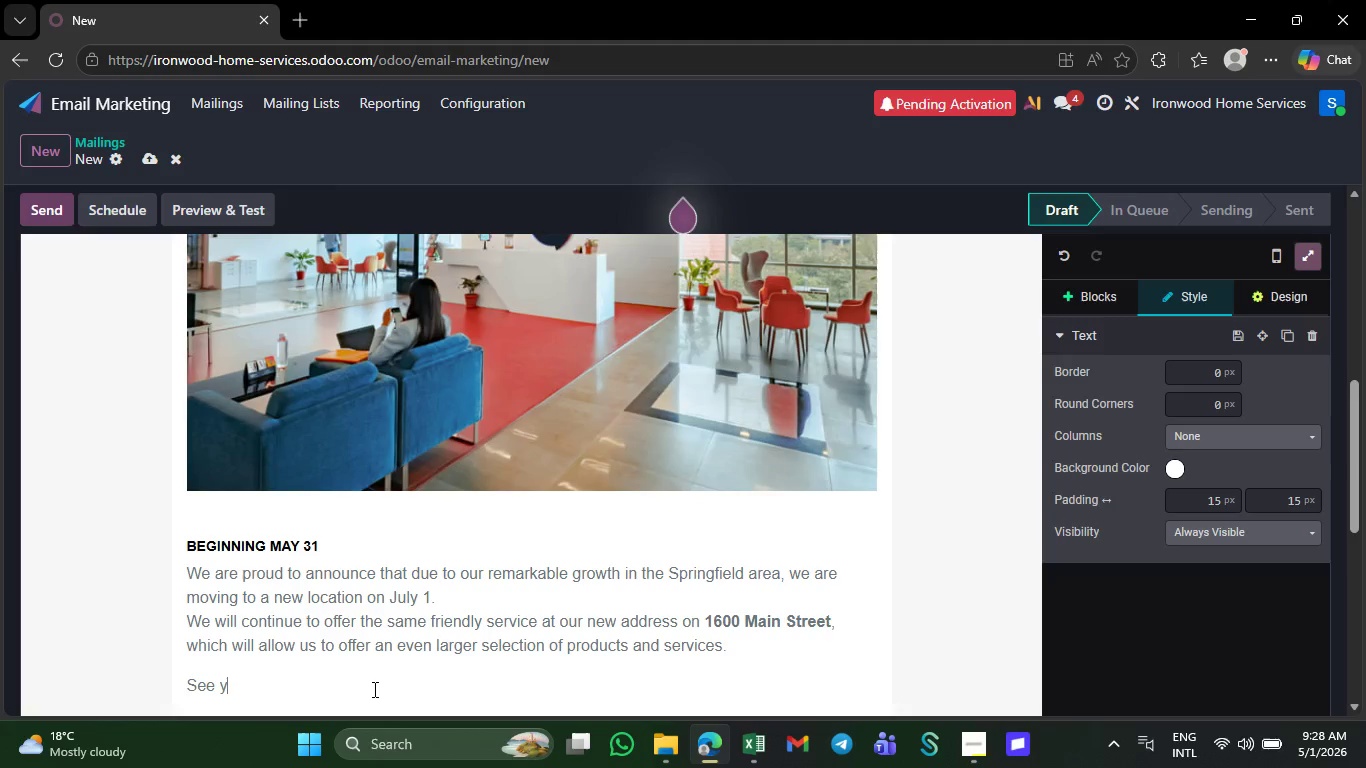 
key(Backspace)
 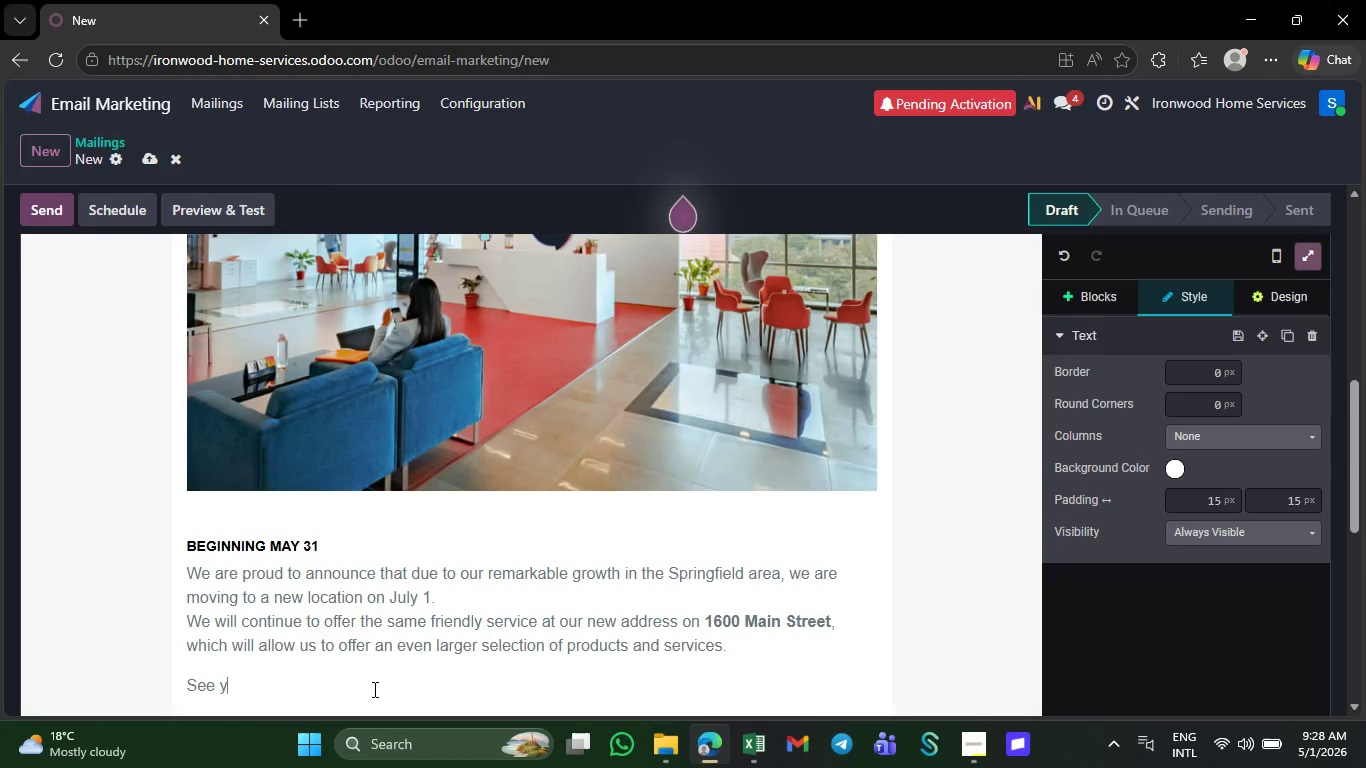 
key(Backspace)
 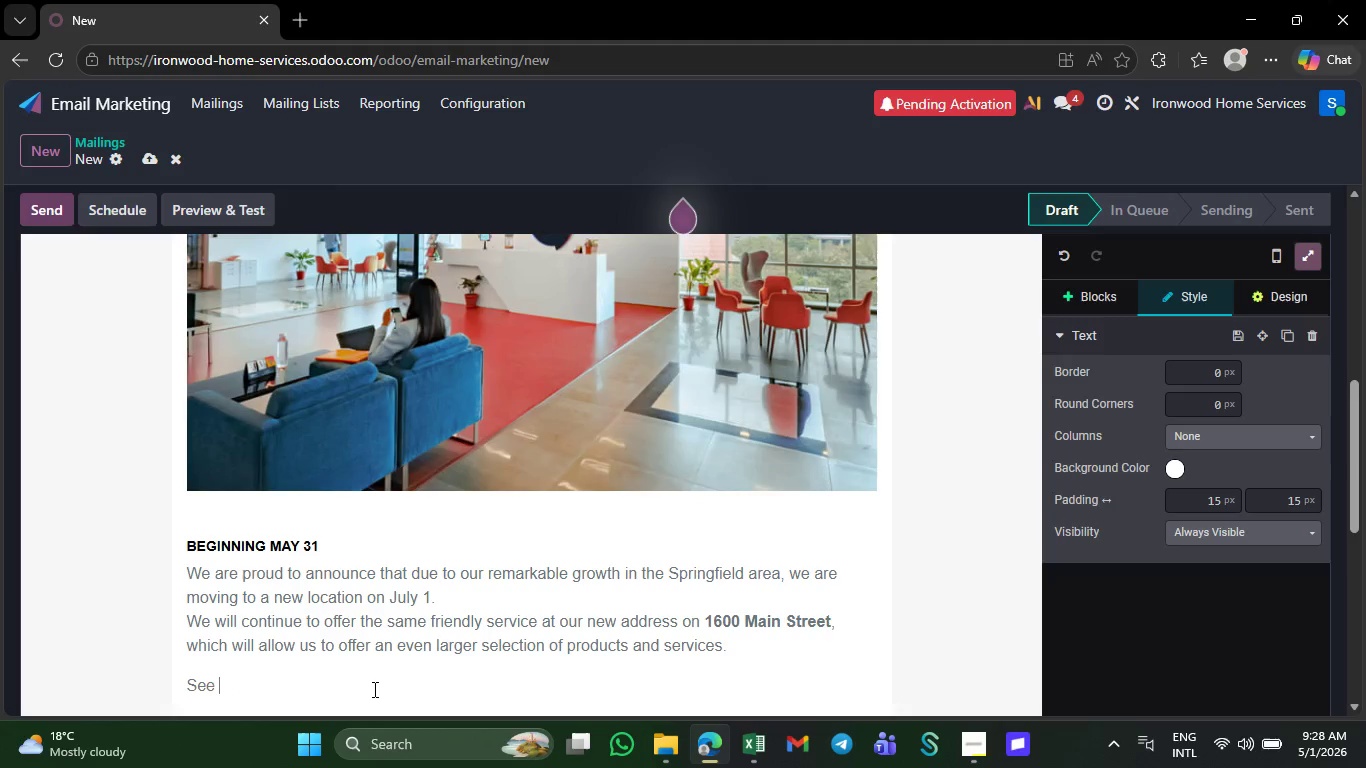 
key(Backspace)
 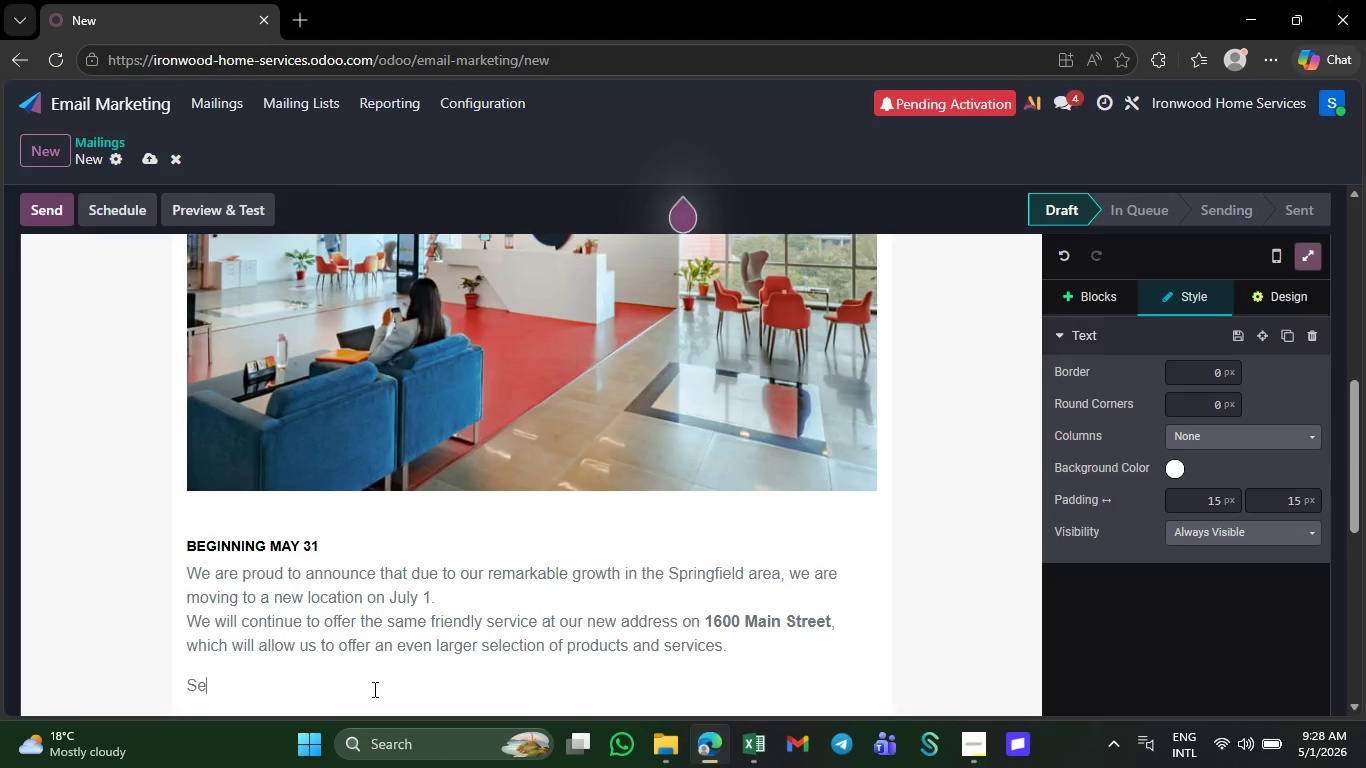 
key(Backspace)
 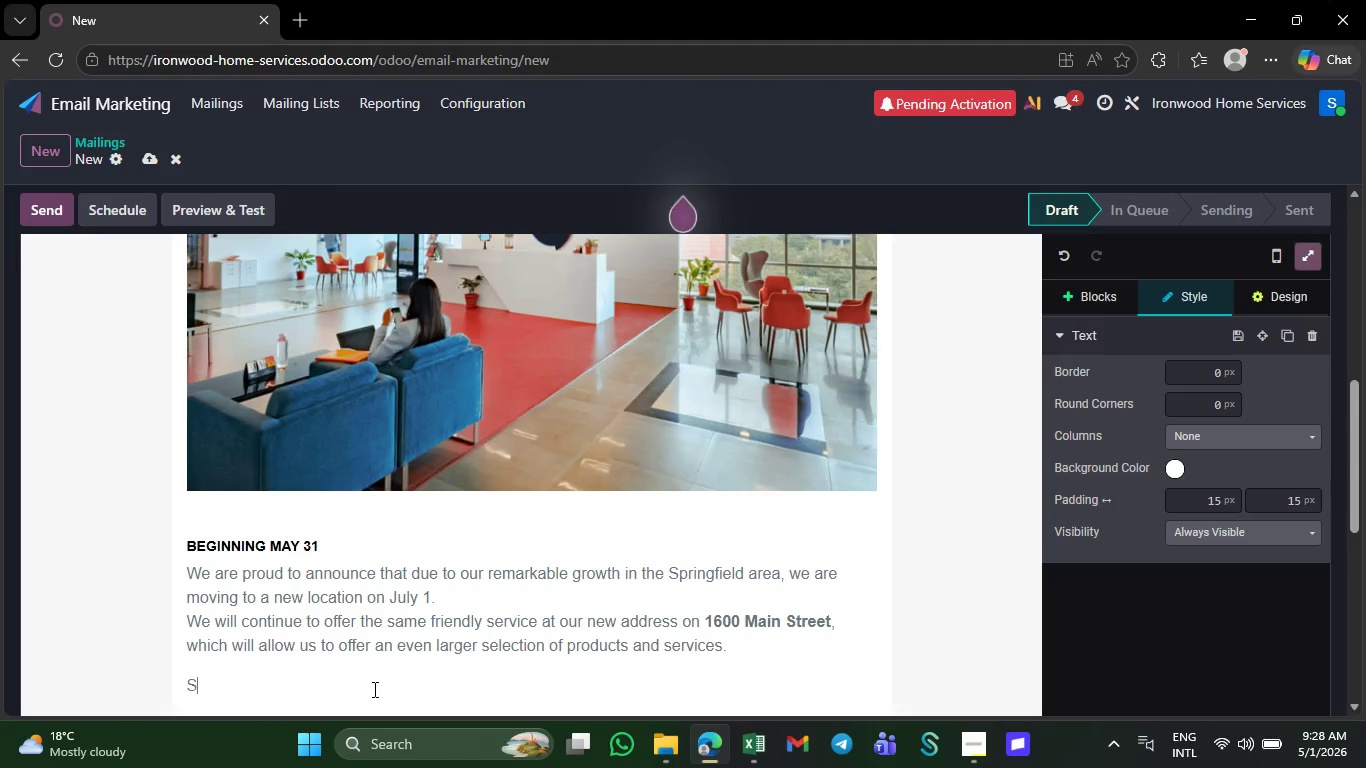 
key(Backspace)
 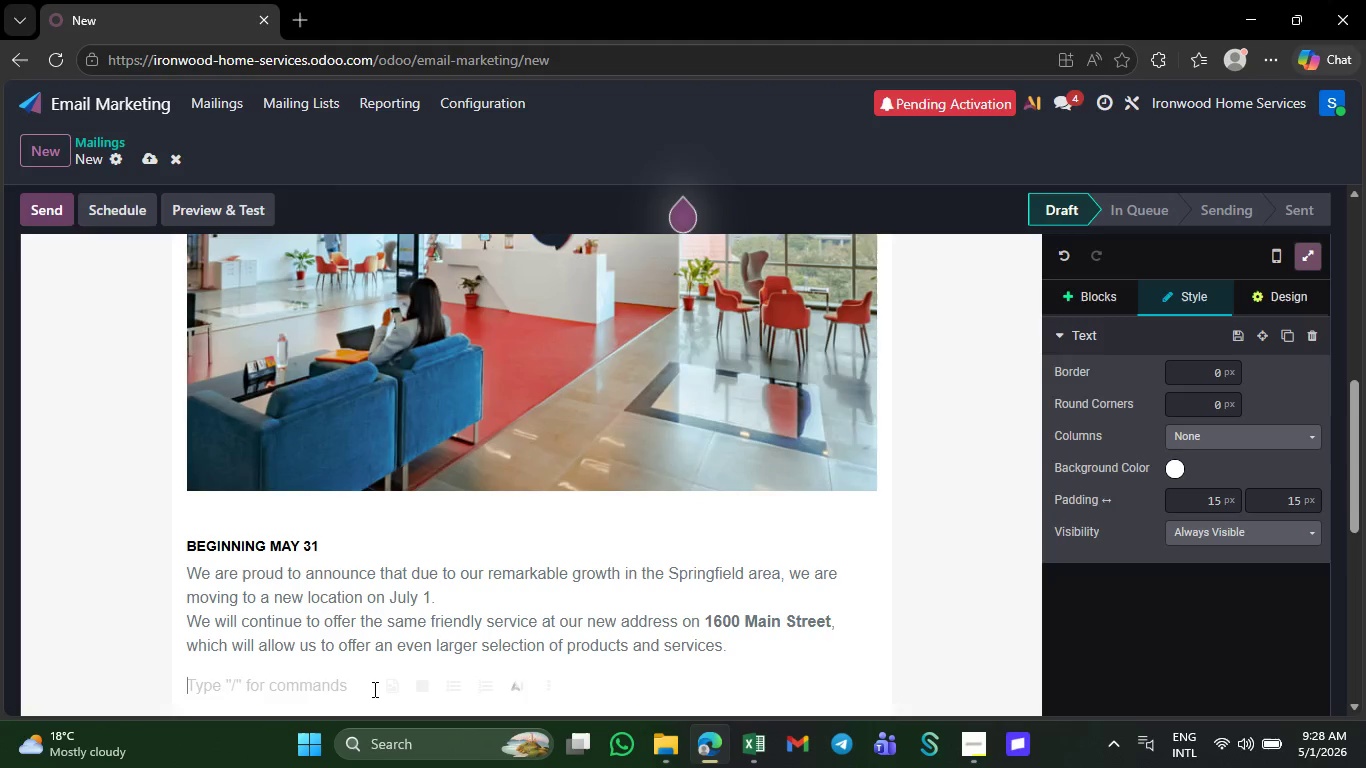 
key(Backspace)
 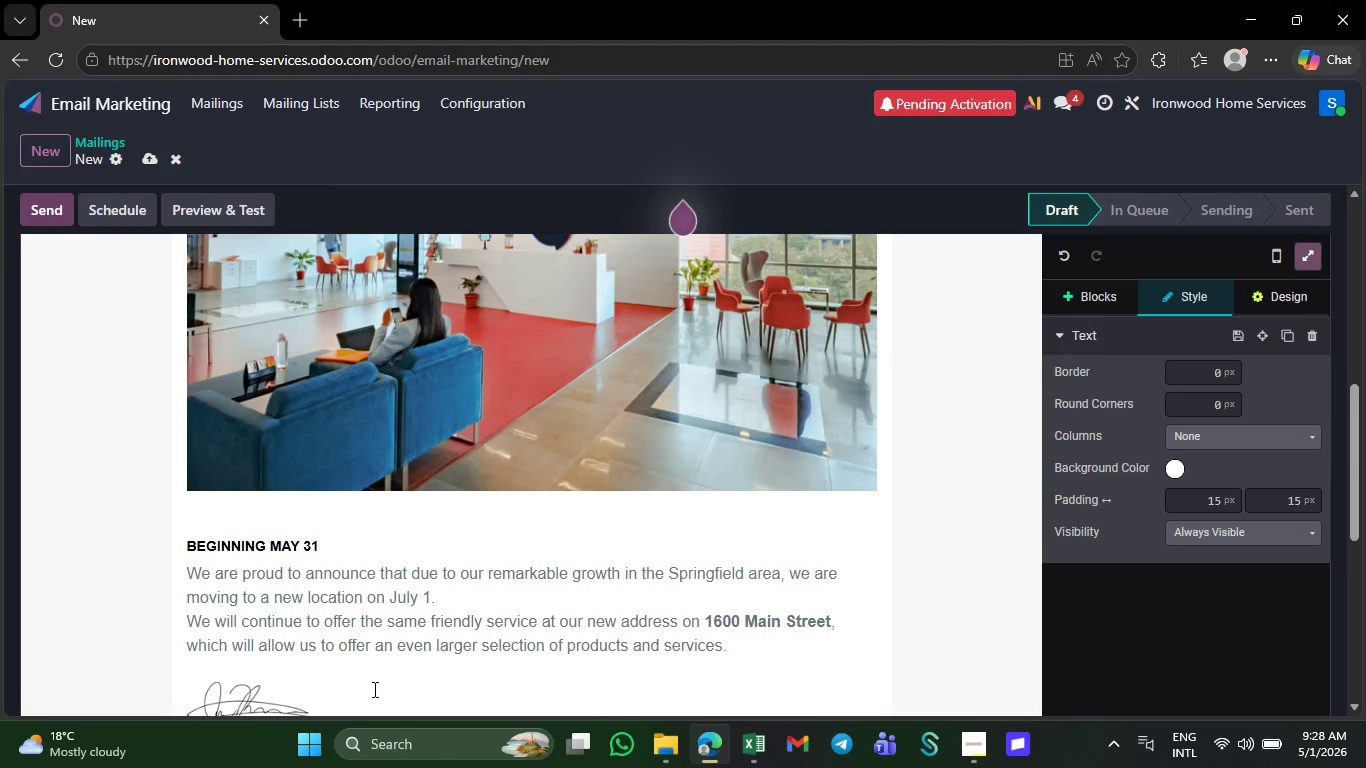 
key(Backspace)
 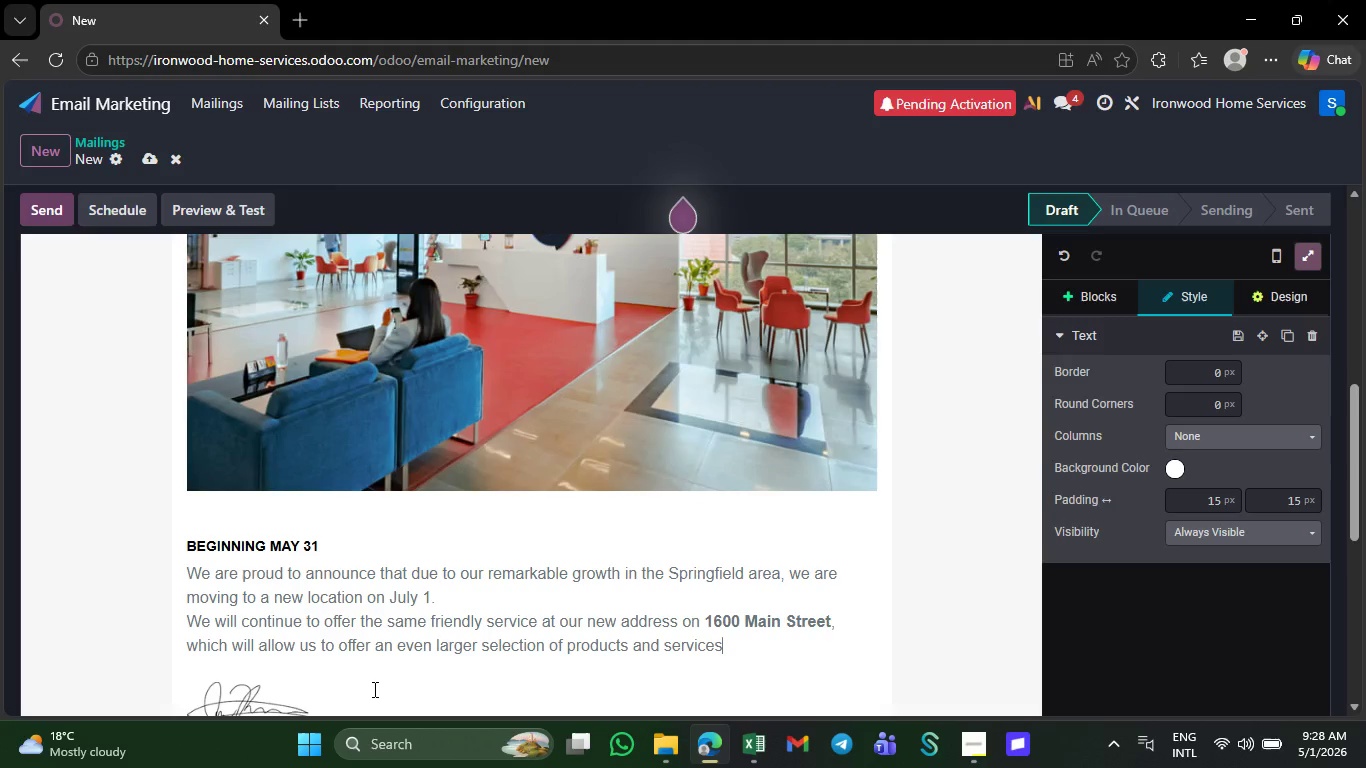 
key(Backspace)
 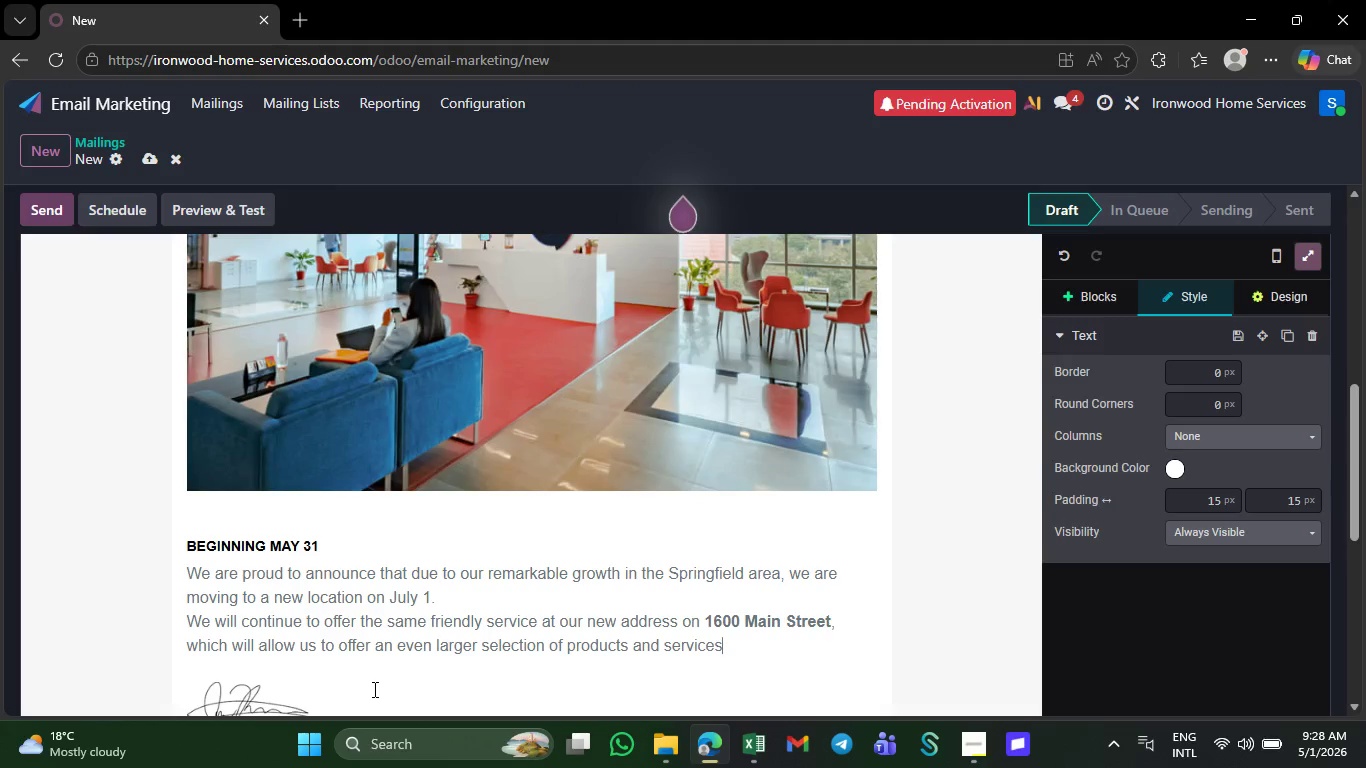 
key(Backspace)
 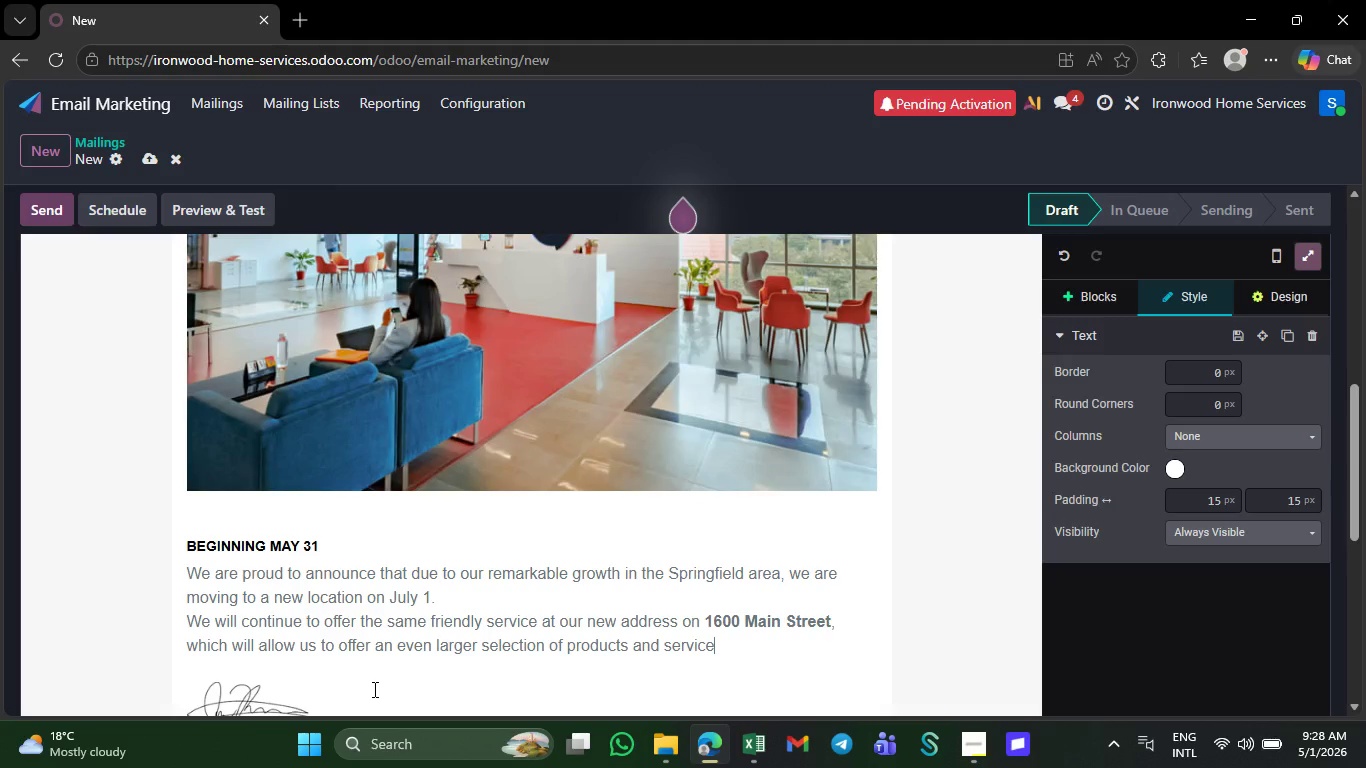 
key(Backspace)
 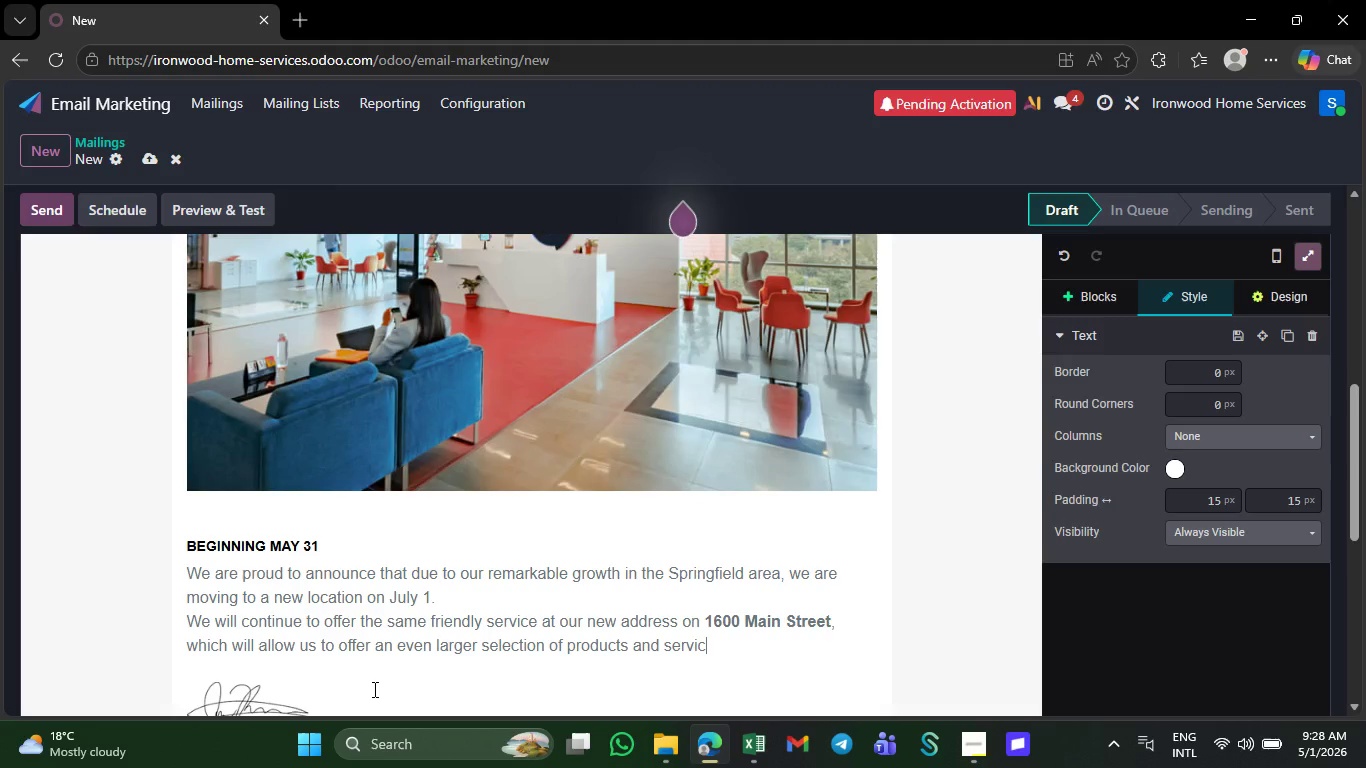 
key(Backspace)
 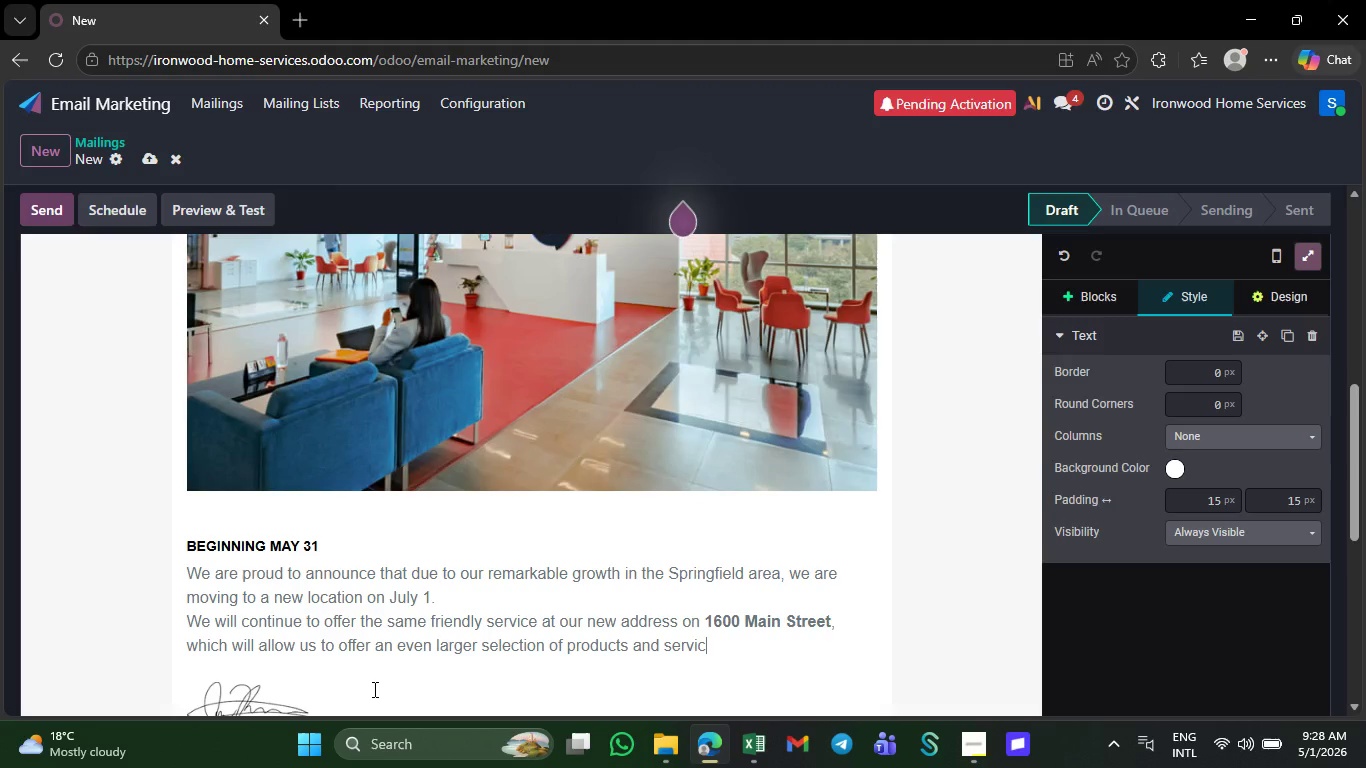 
key(Backspace)
 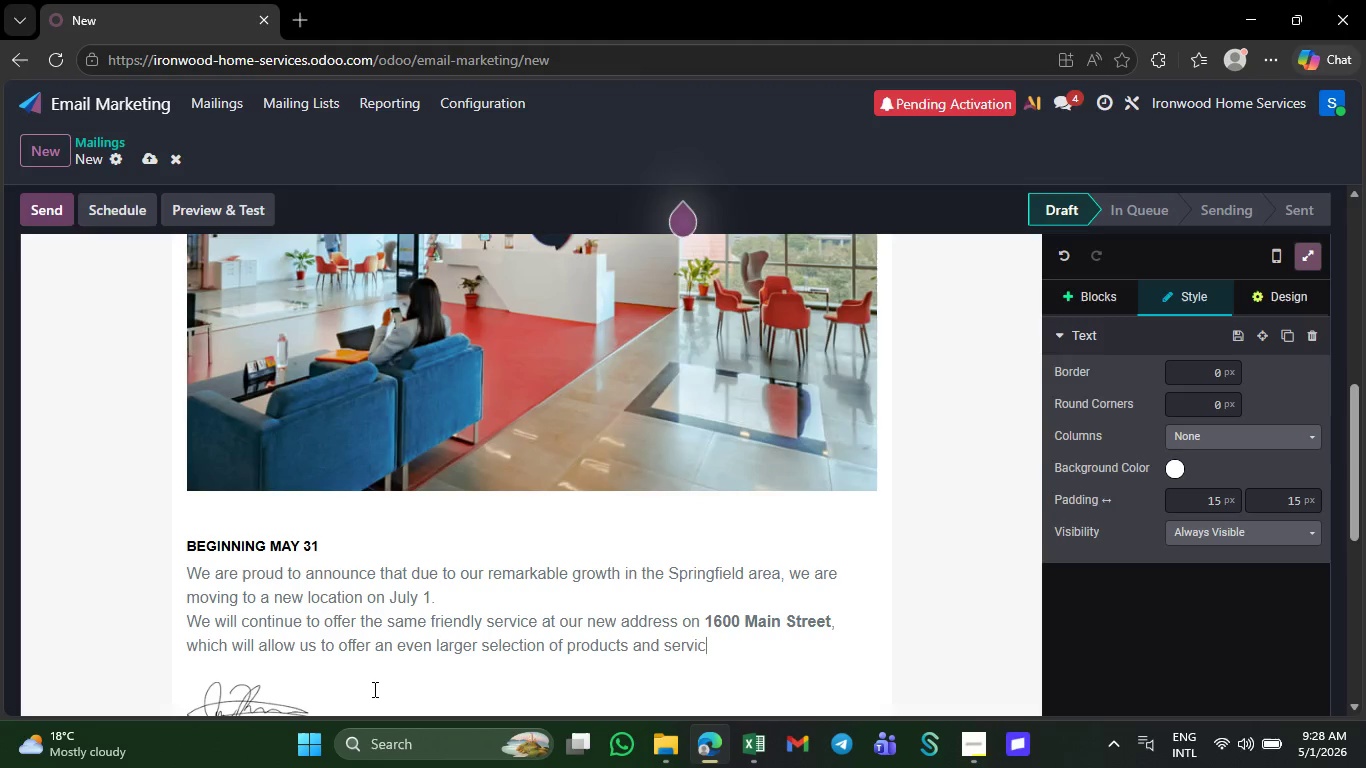 
key(Backspace)
 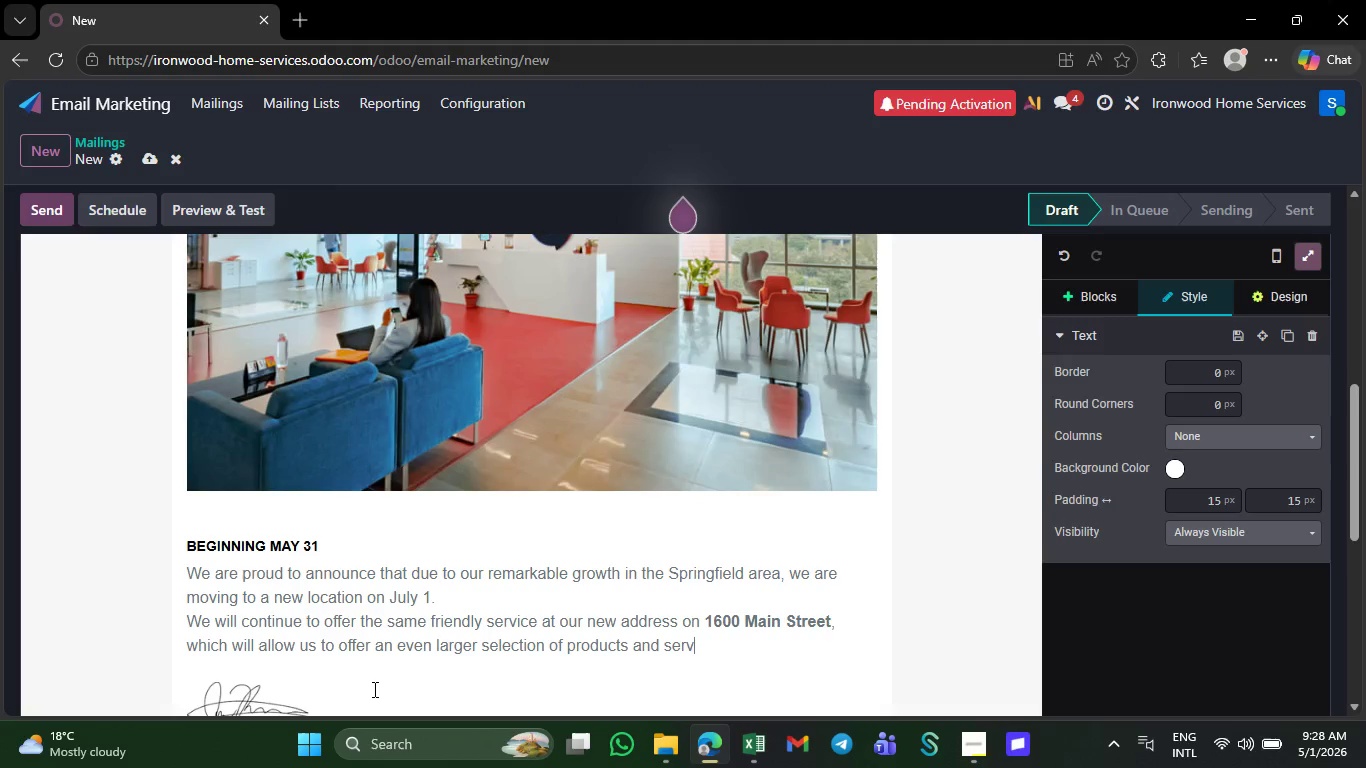 
key(Backspace)
 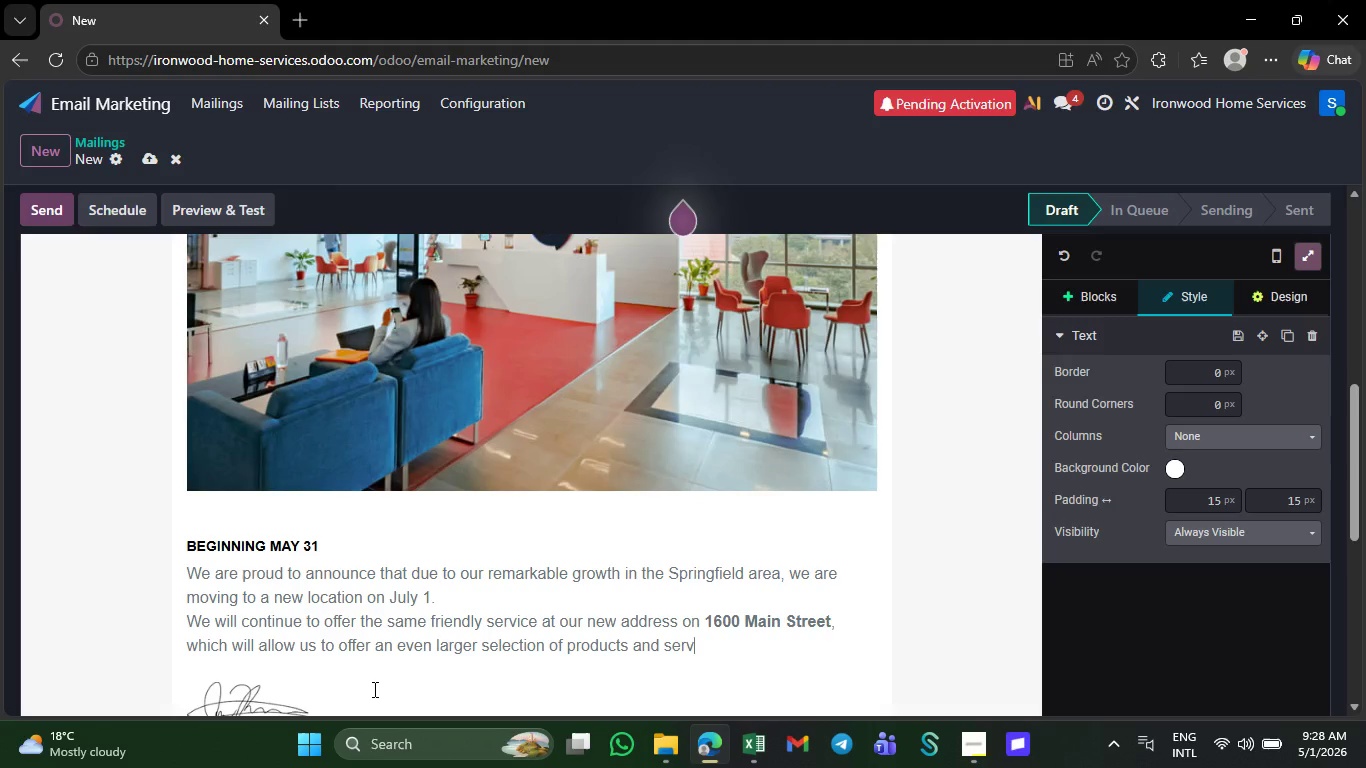 
key(Backspace)
 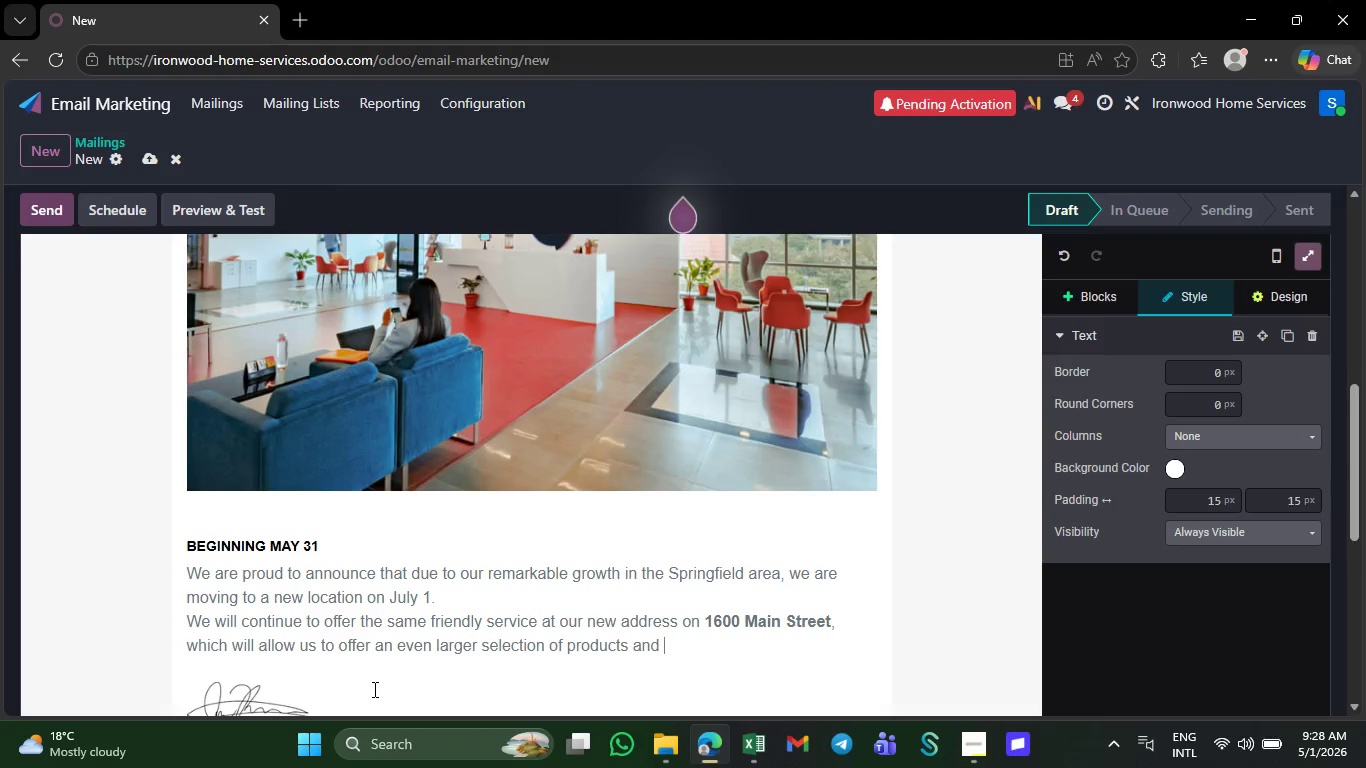 
key(Backspace)
 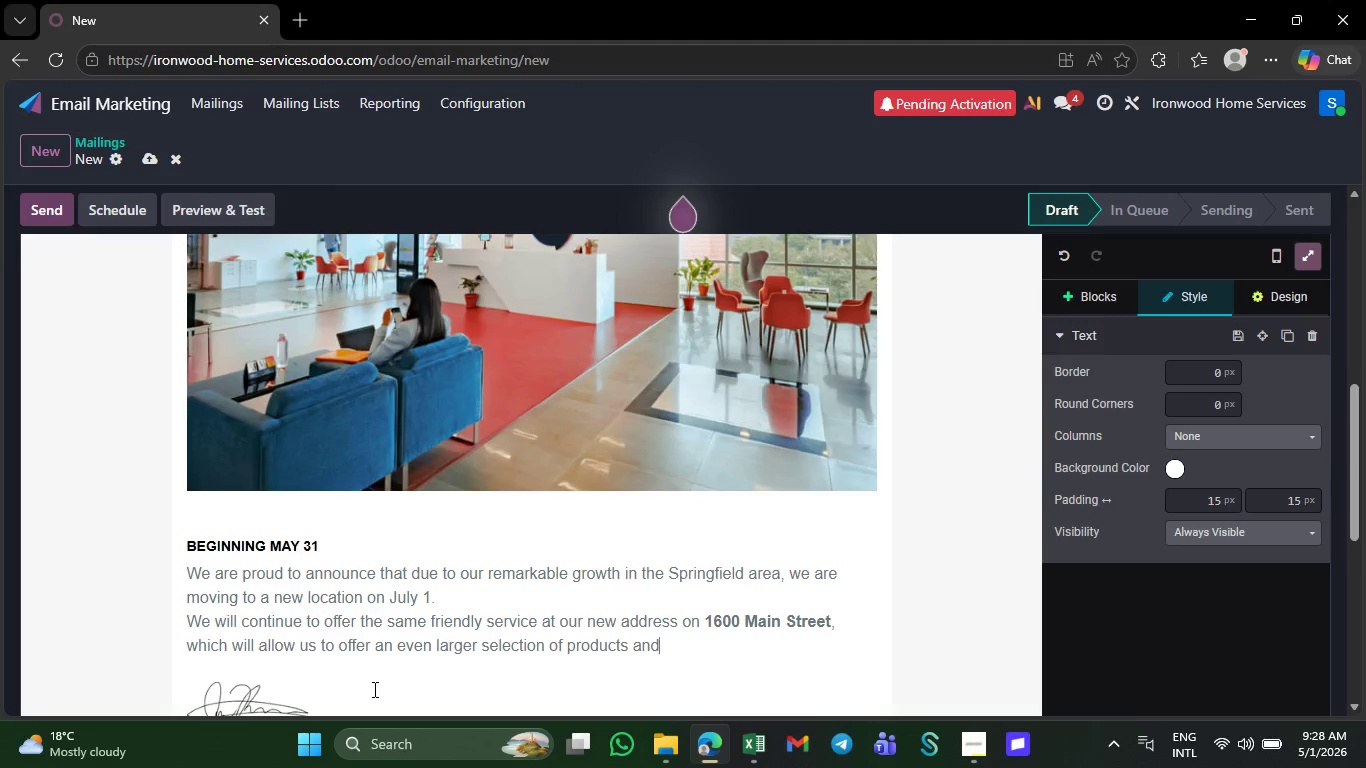 
key(Backspace)
 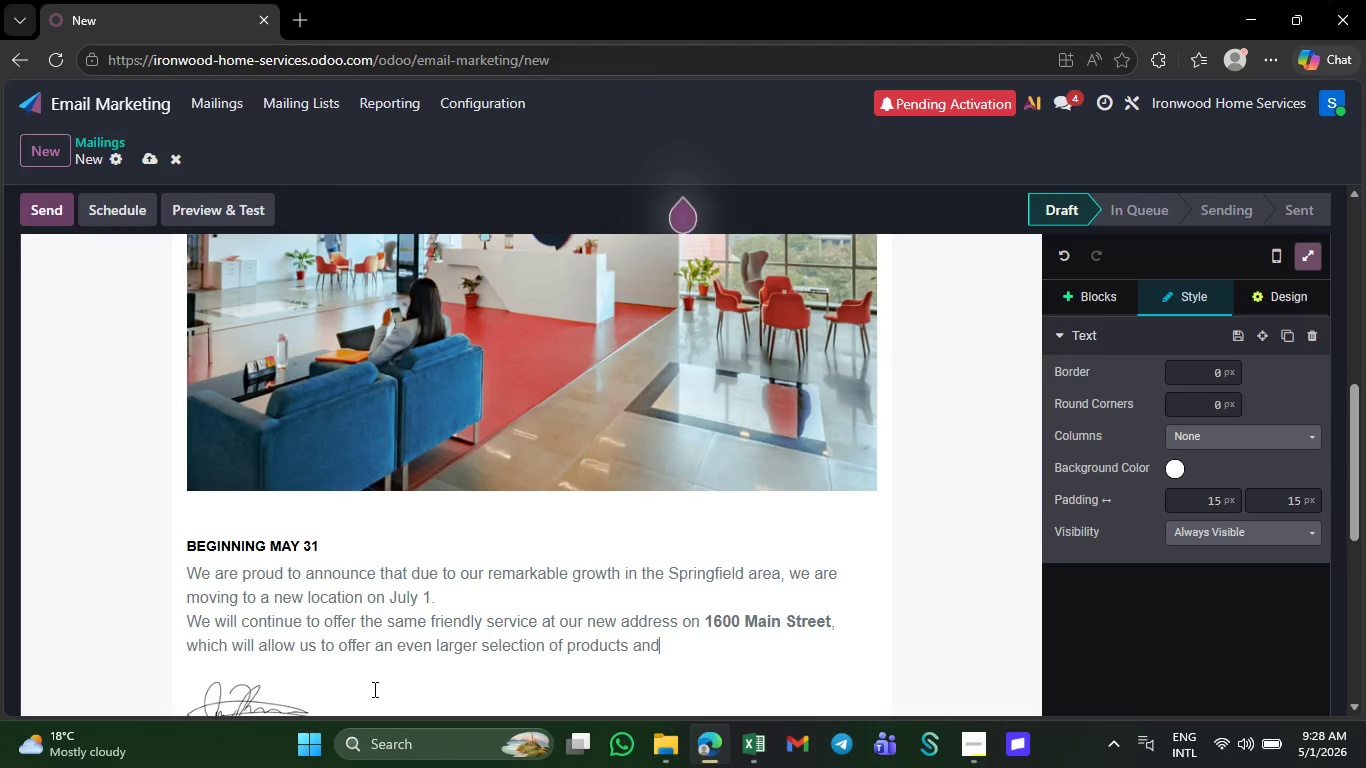 
key(Backspace)
 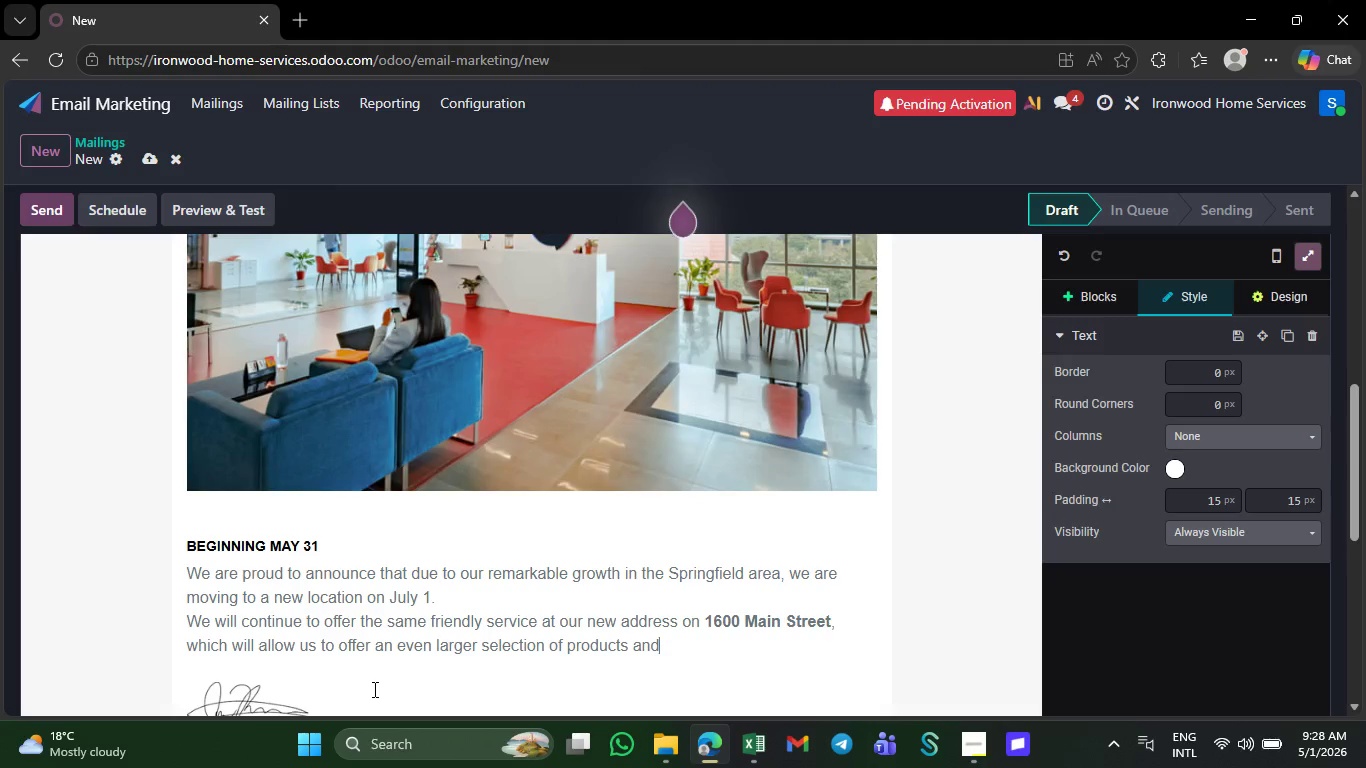 
key(Backspace)
 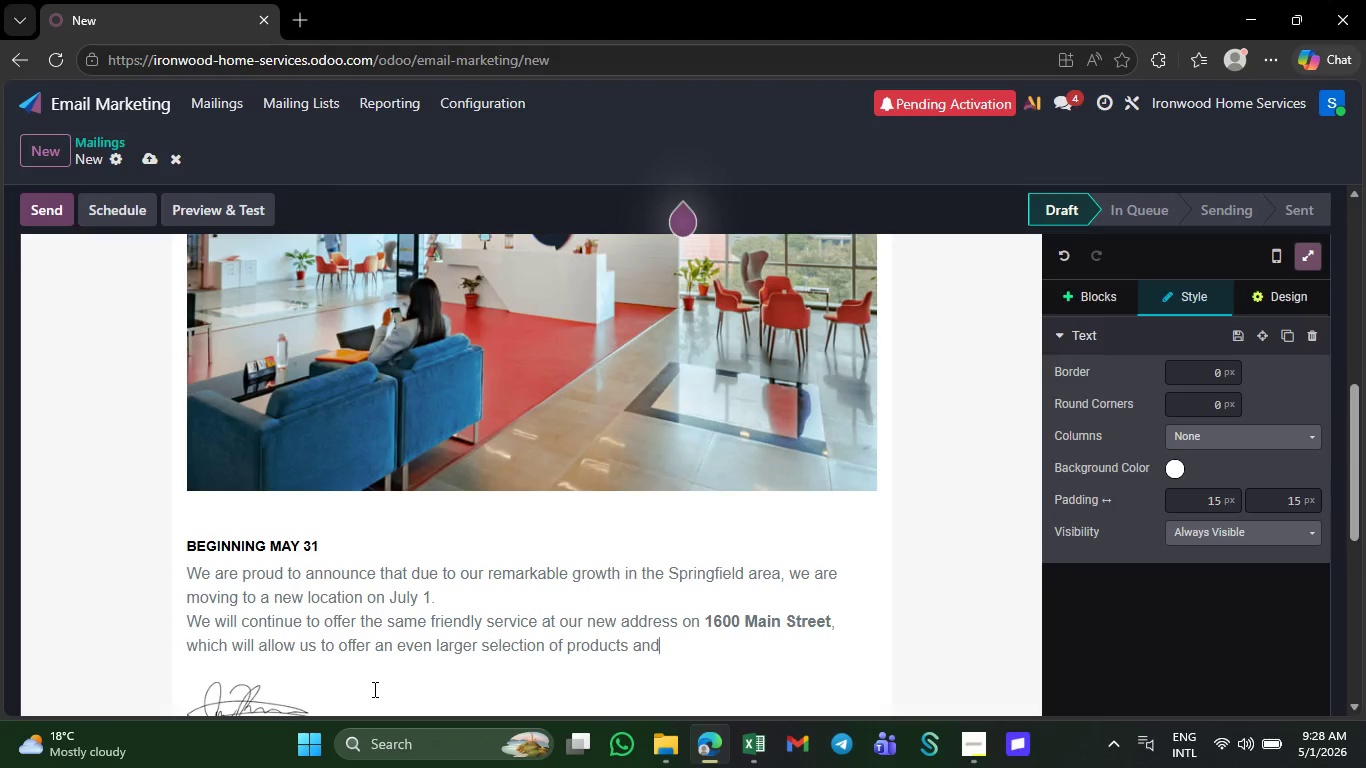 
key(Backspace)
 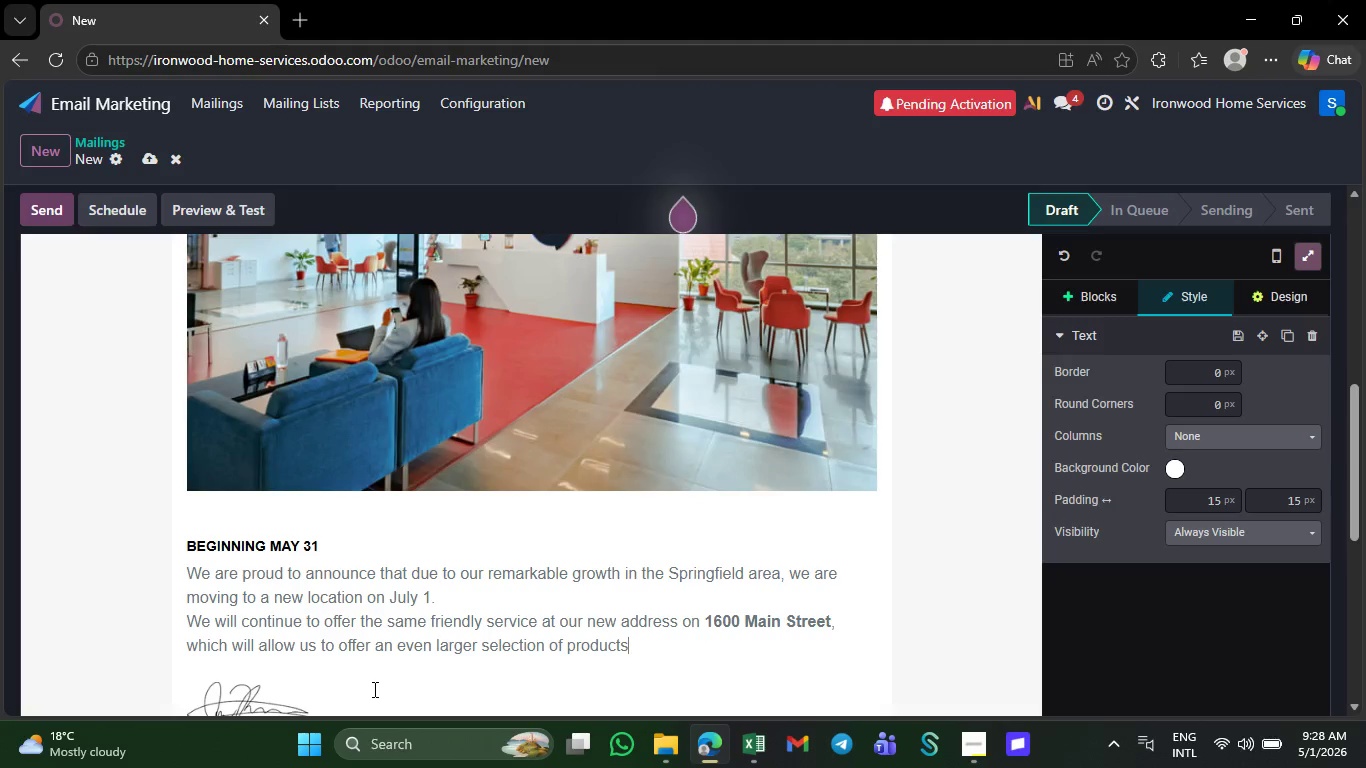 
key(Backspace)
 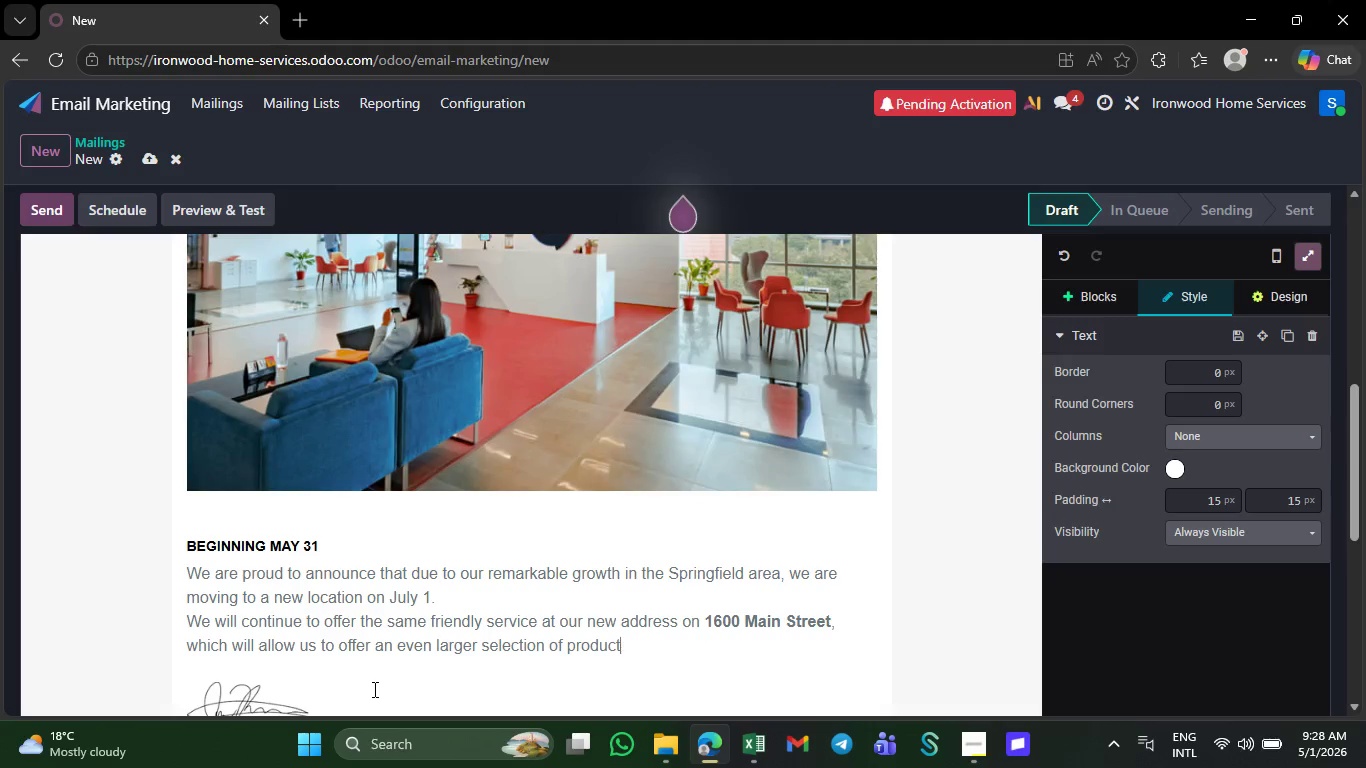 
key(Backspace)
 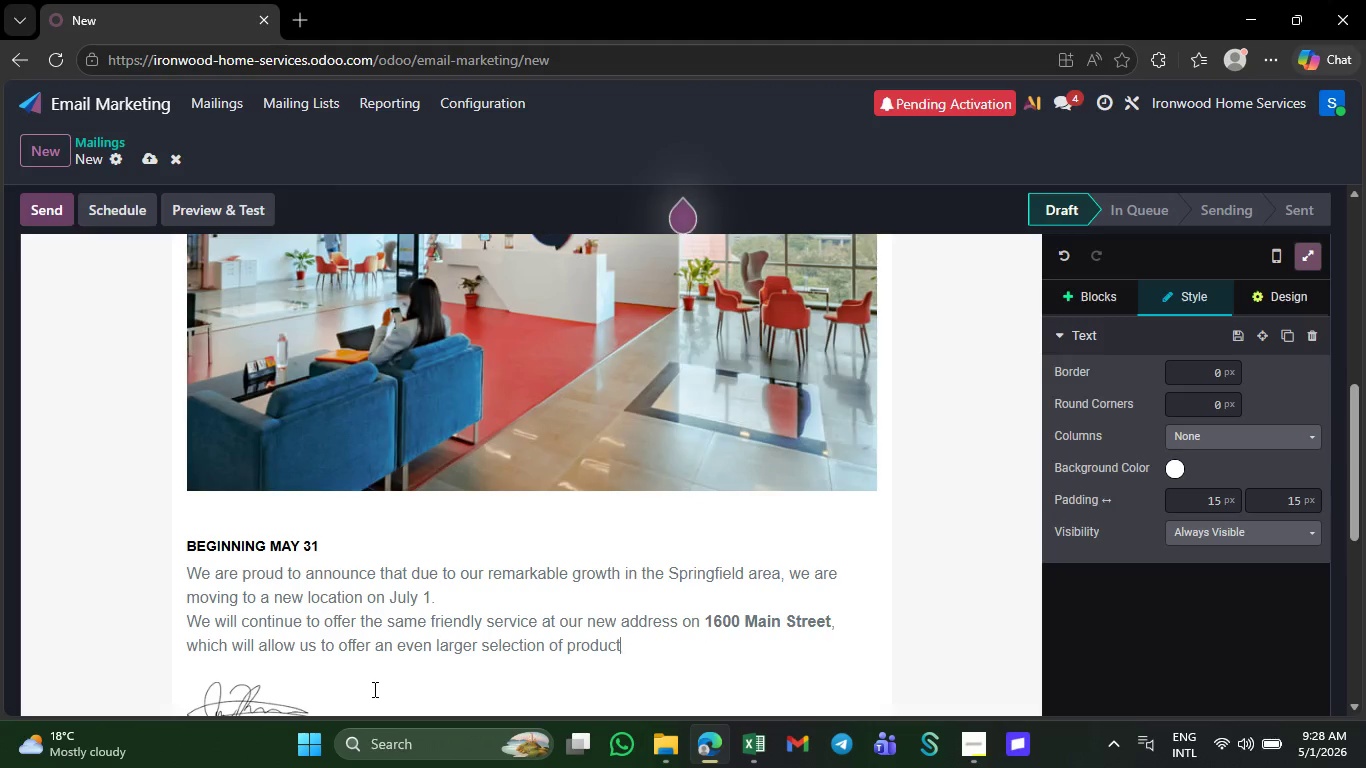 
key(Backspace)
 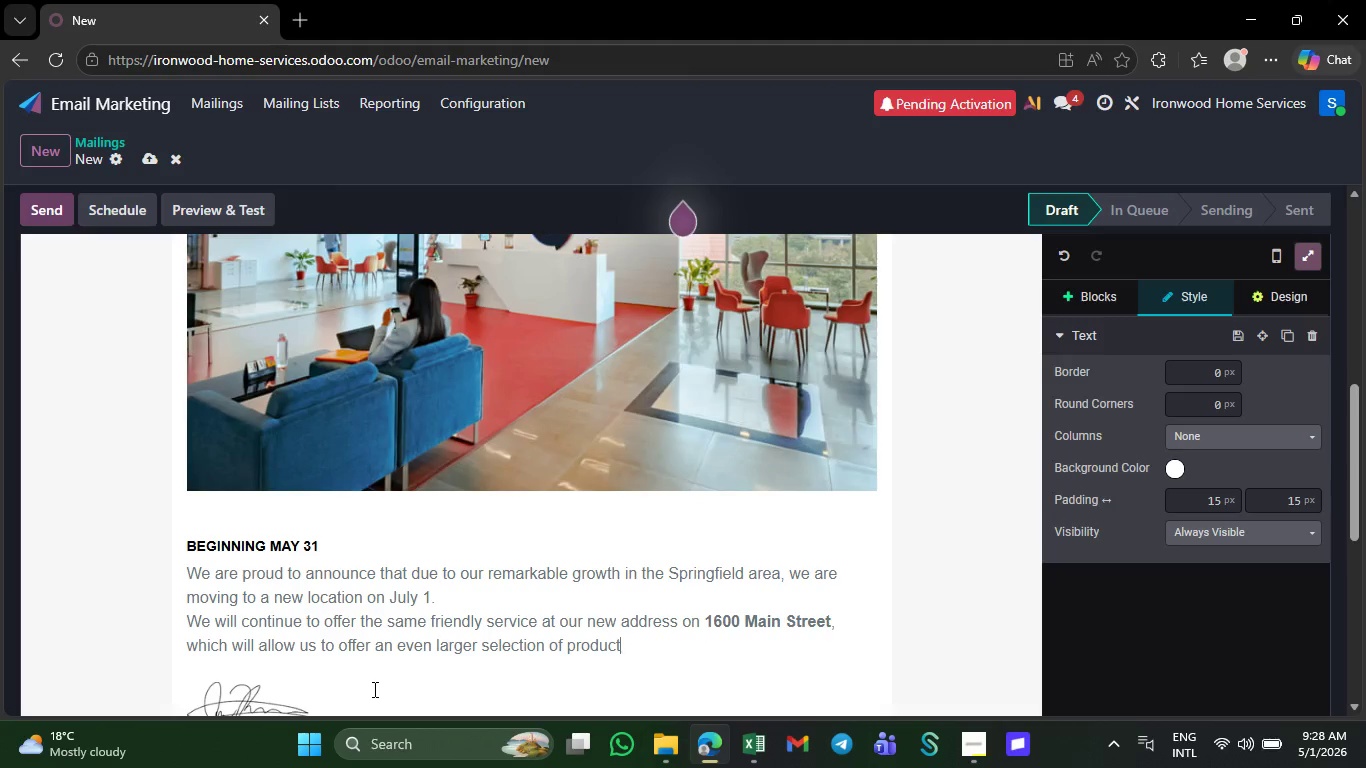 
key(Backspace)
 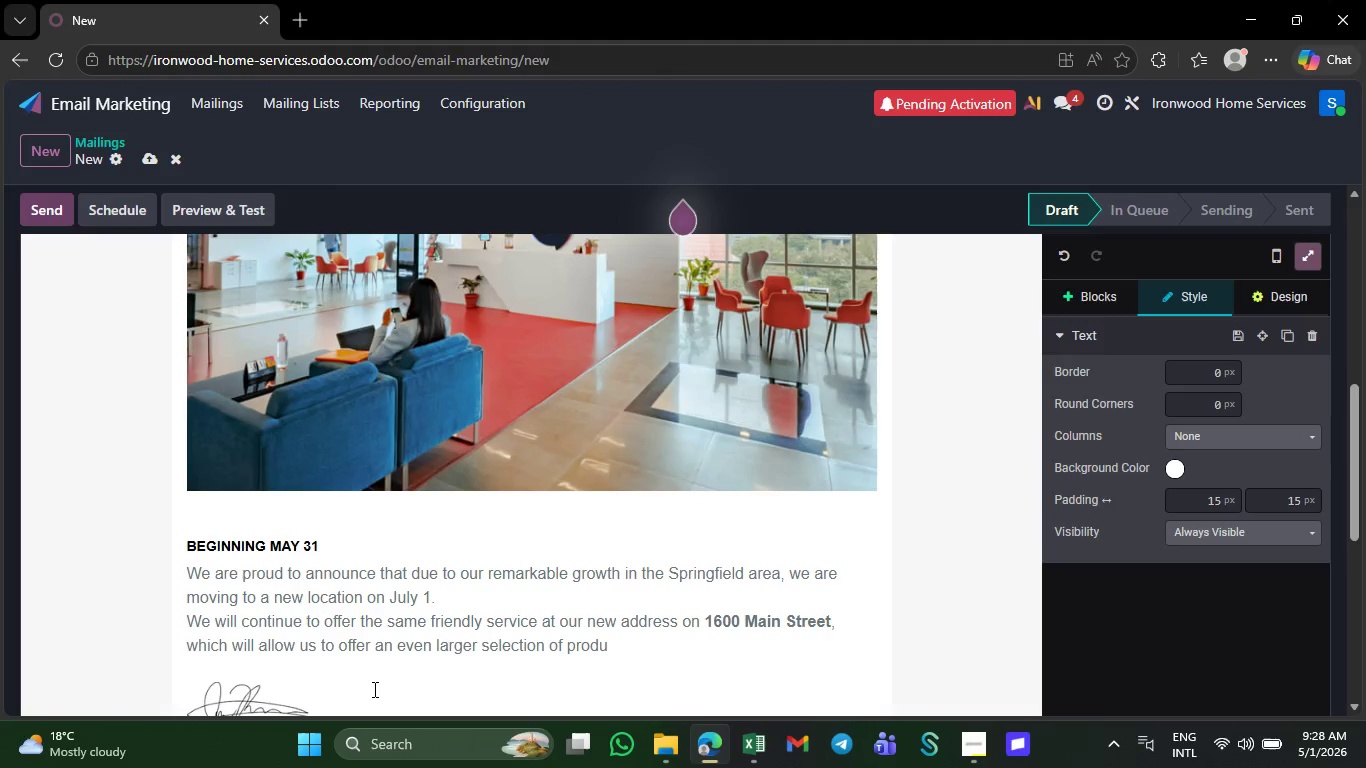 
key(Backspace)
 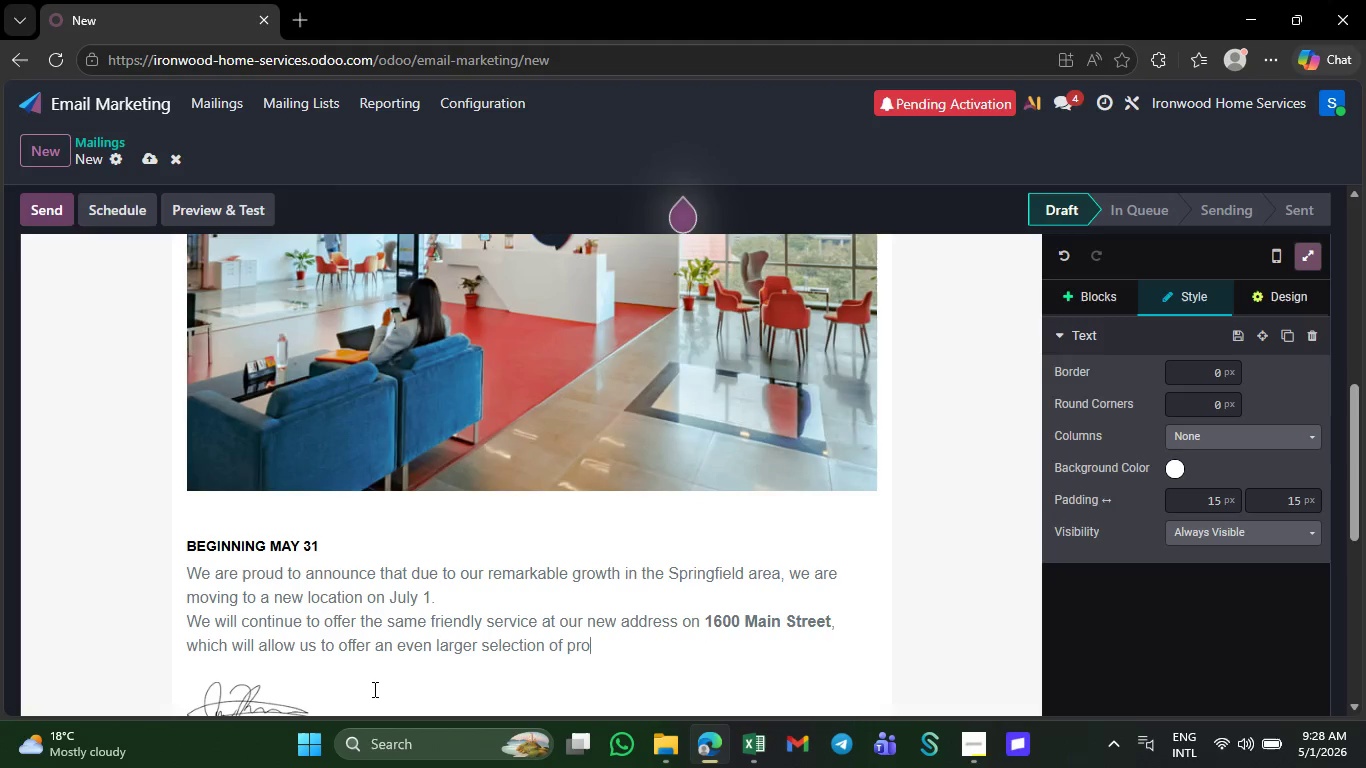 
hold_key(key=Backspace, duration=1.52)
 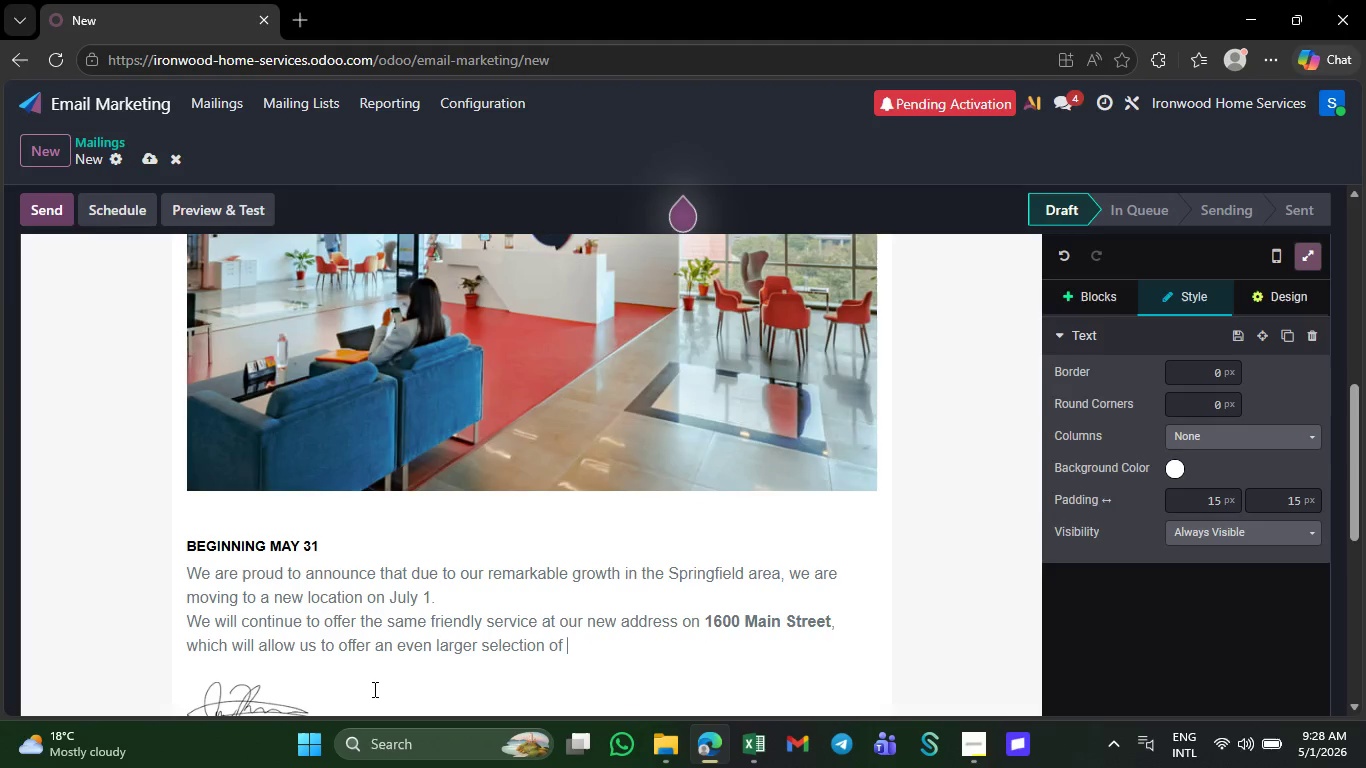 
key(Backspace)
 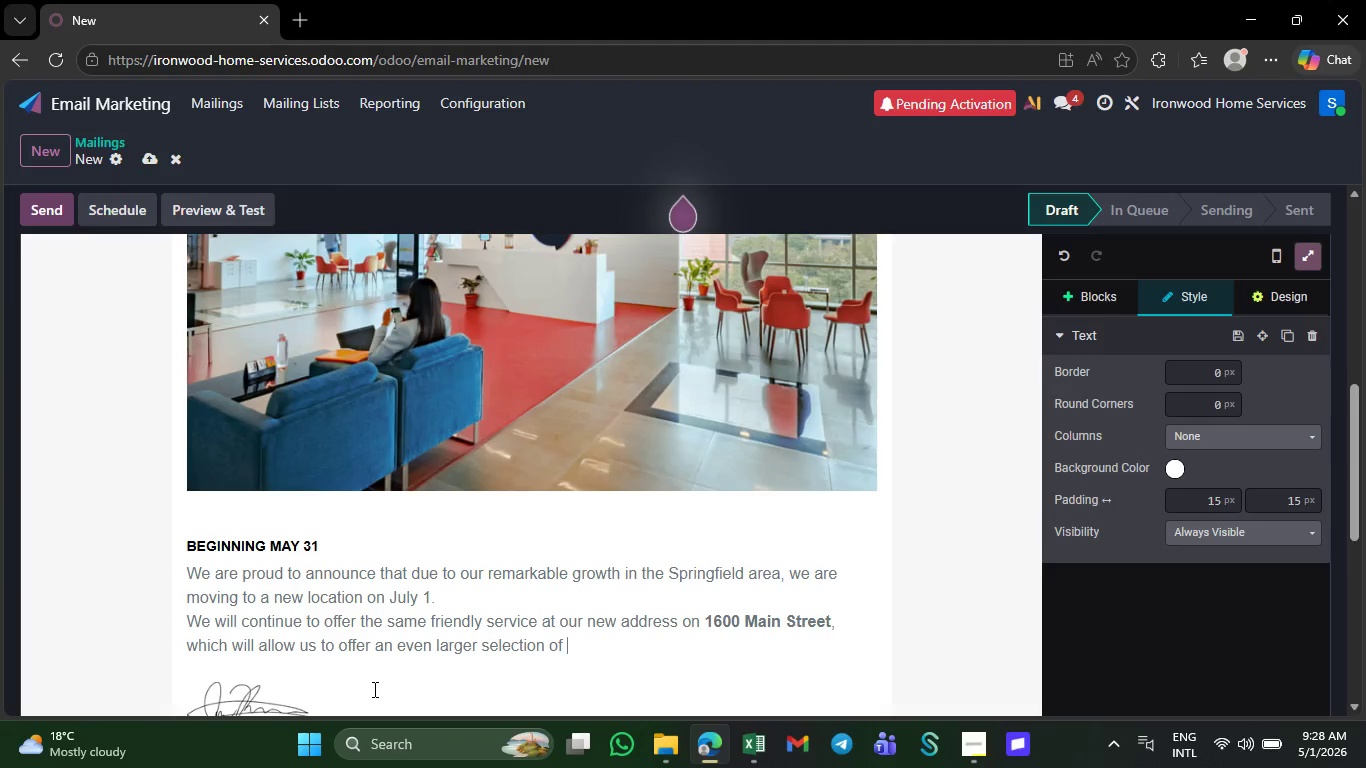 
key(Backspace)
 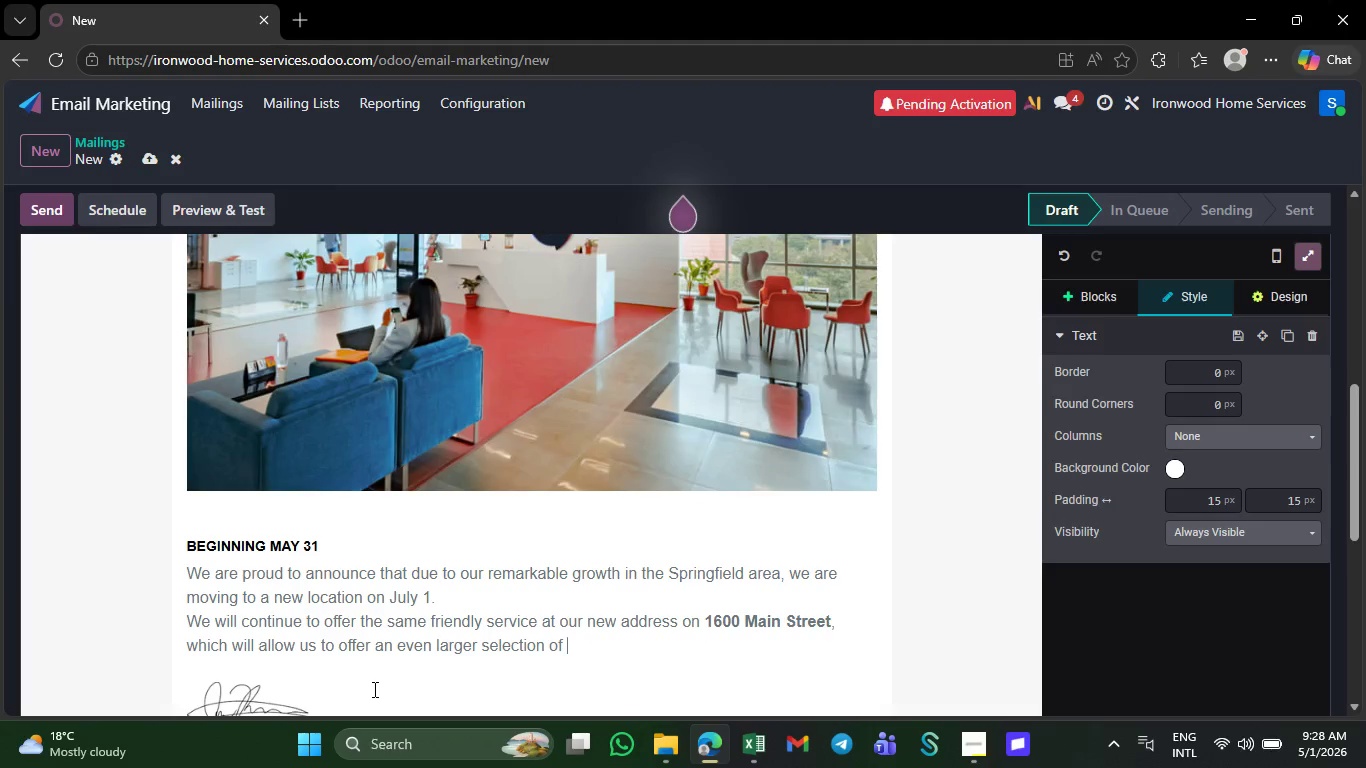 
key(Backspace)
 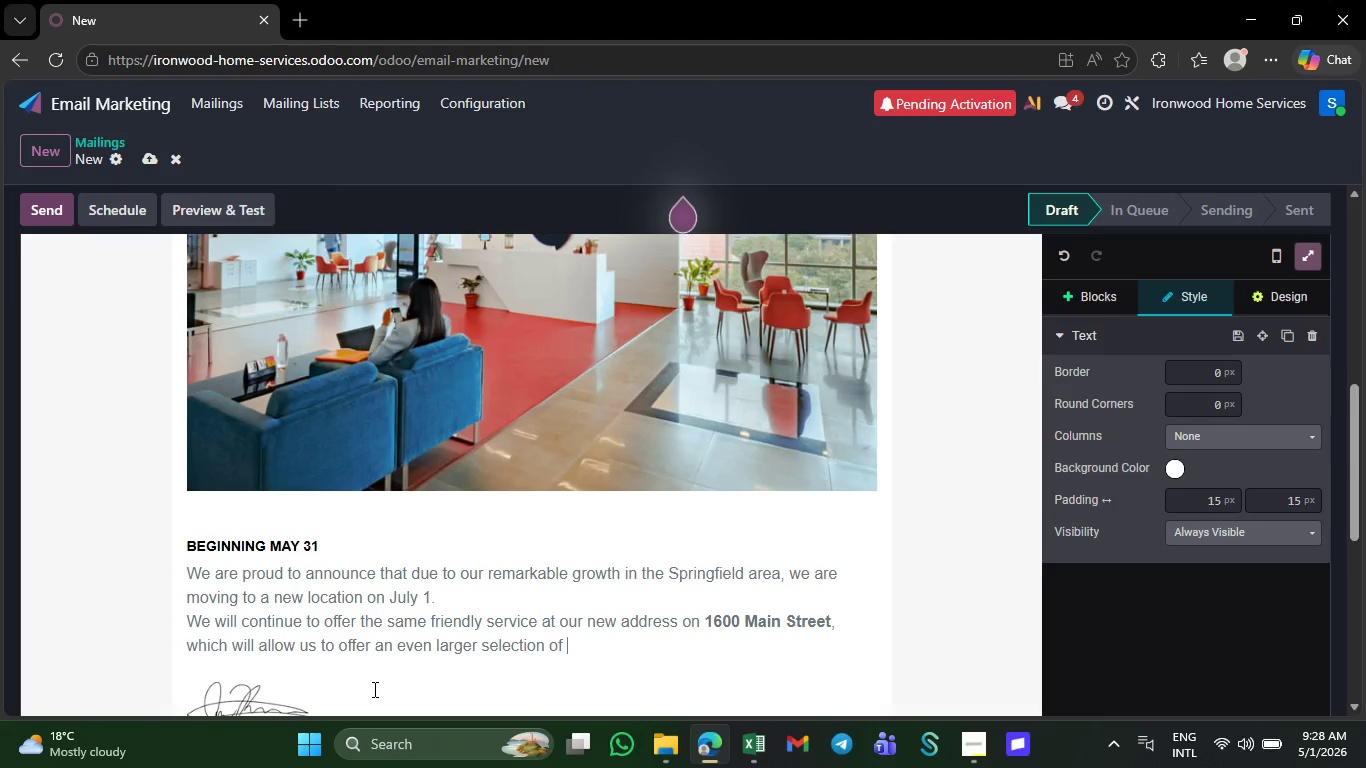 
key(Backspace)
 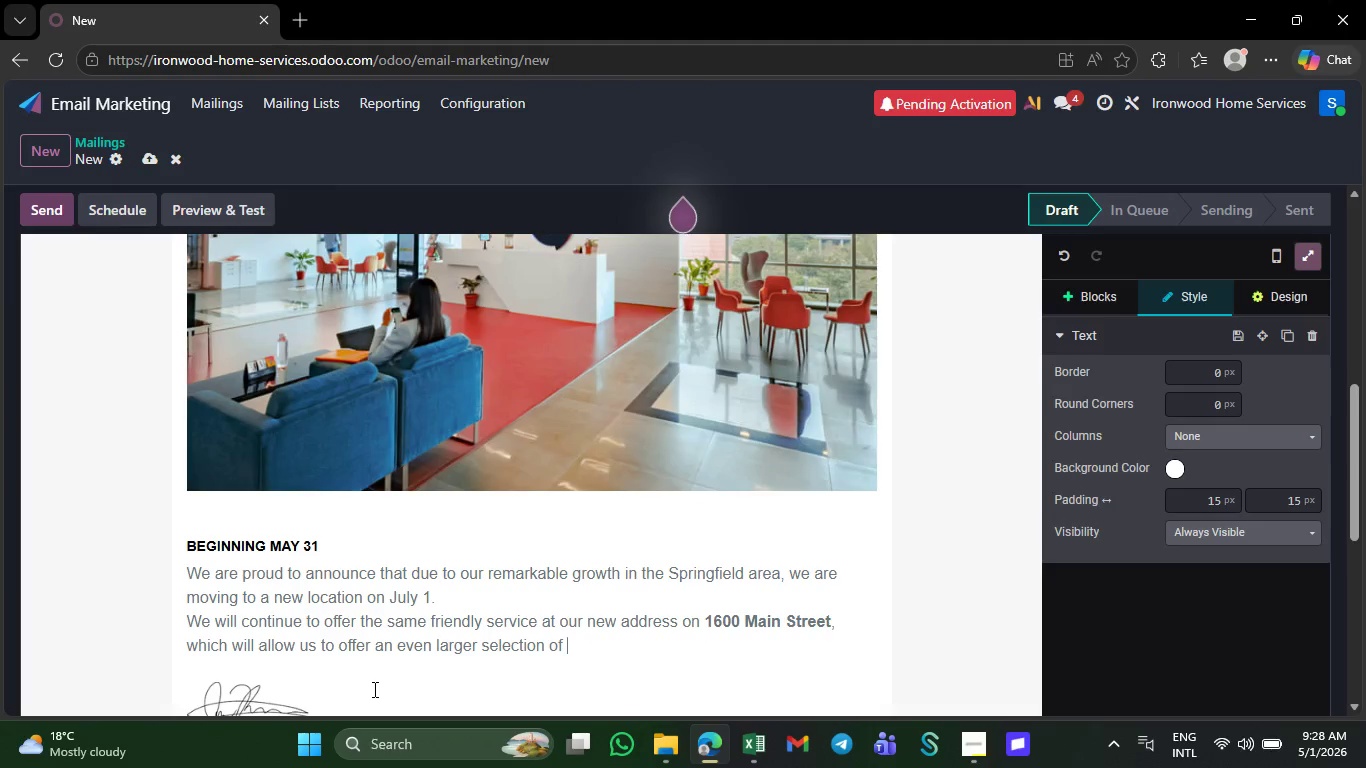 
key(Backspace)
 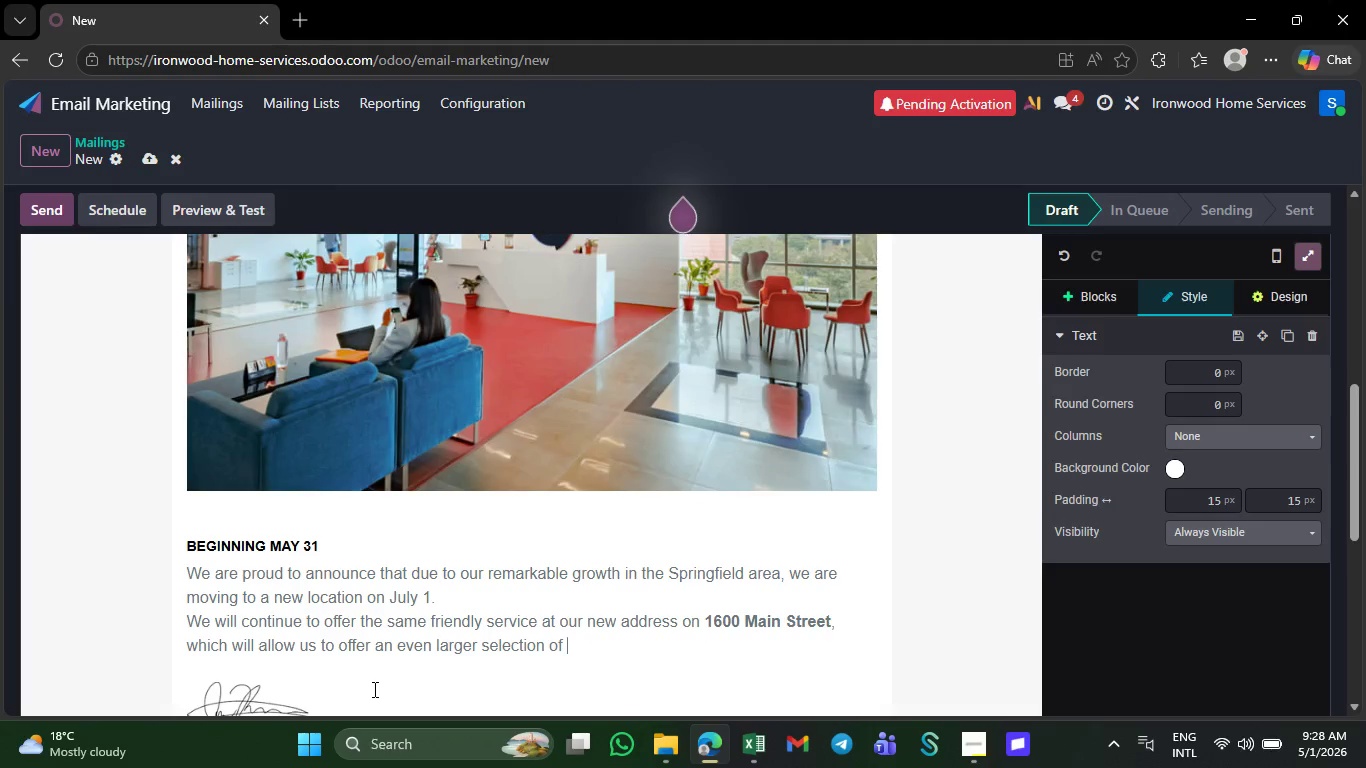 
key(Backspace)
 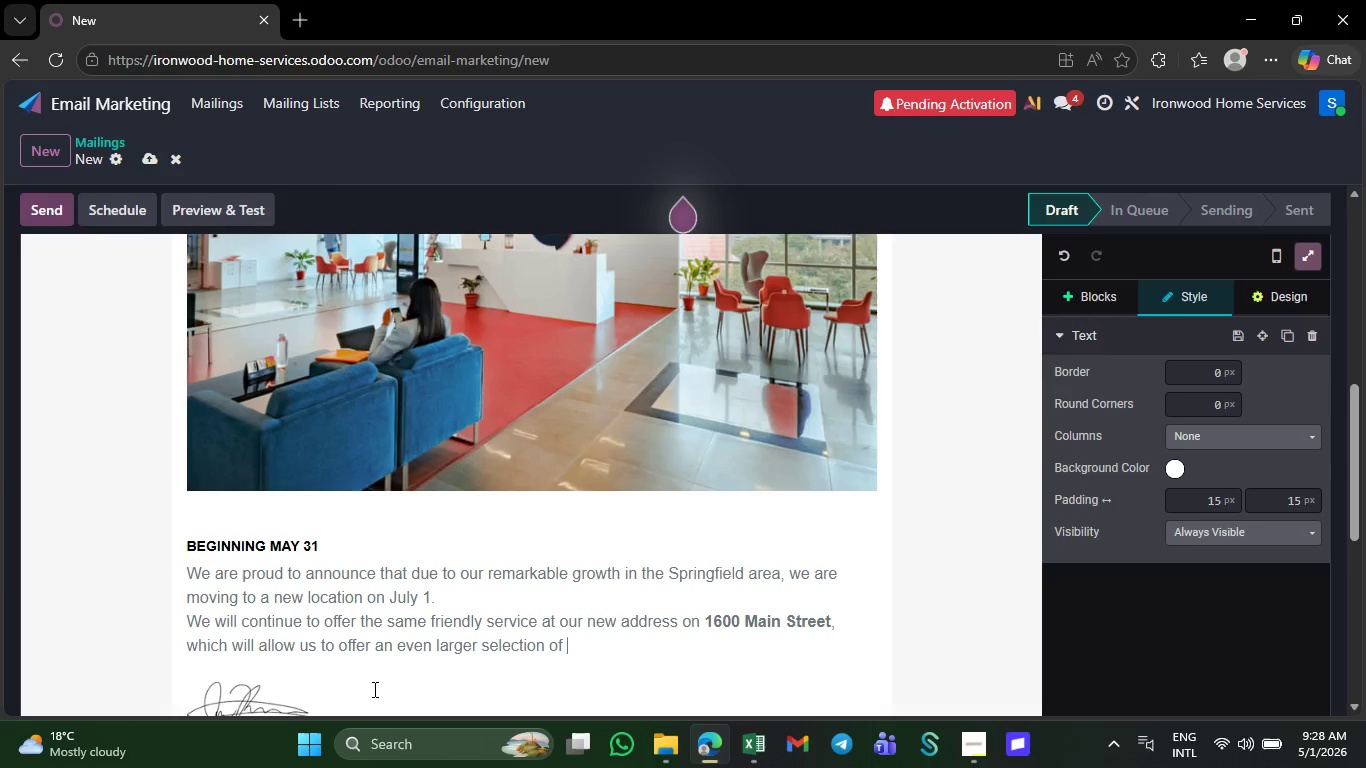 
key(Backspace)
 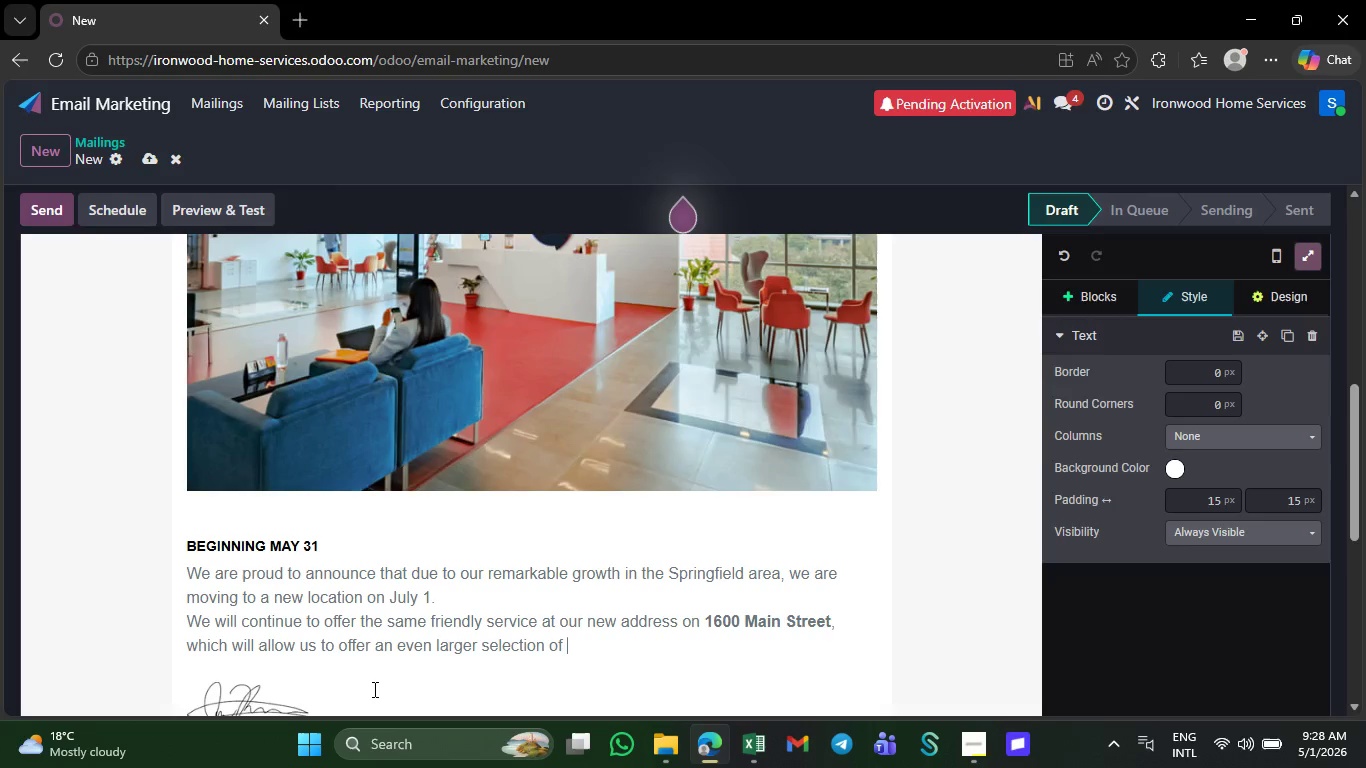 
key(Backspace)
 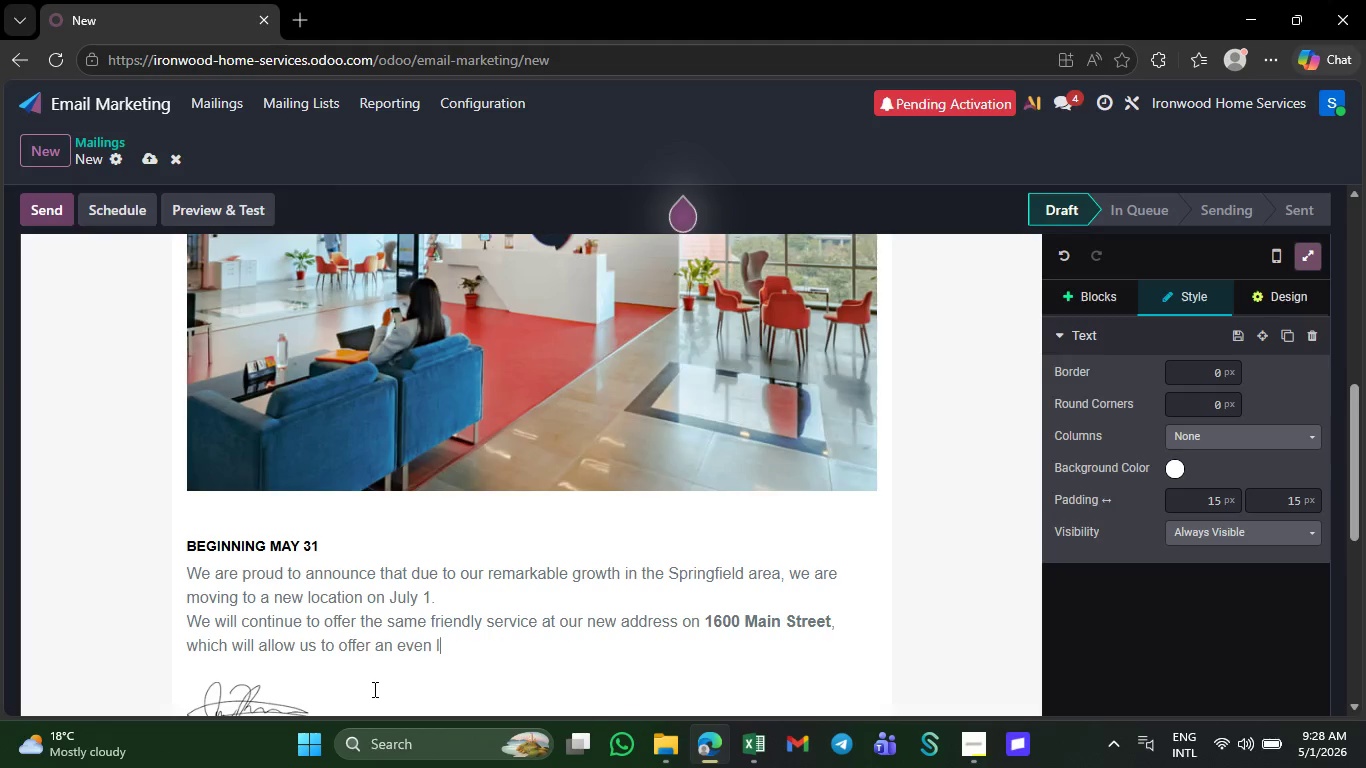 
key(Backspace)
 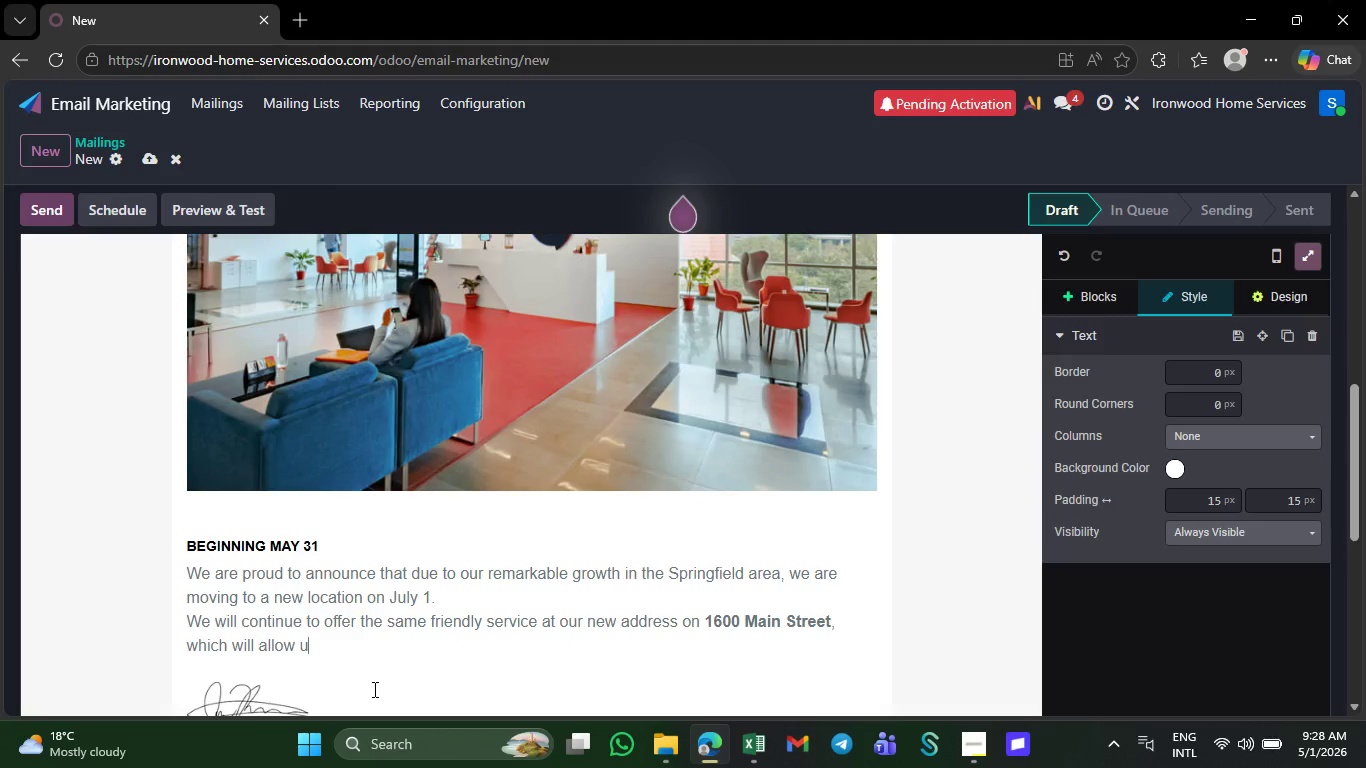 
key(Backspace)
 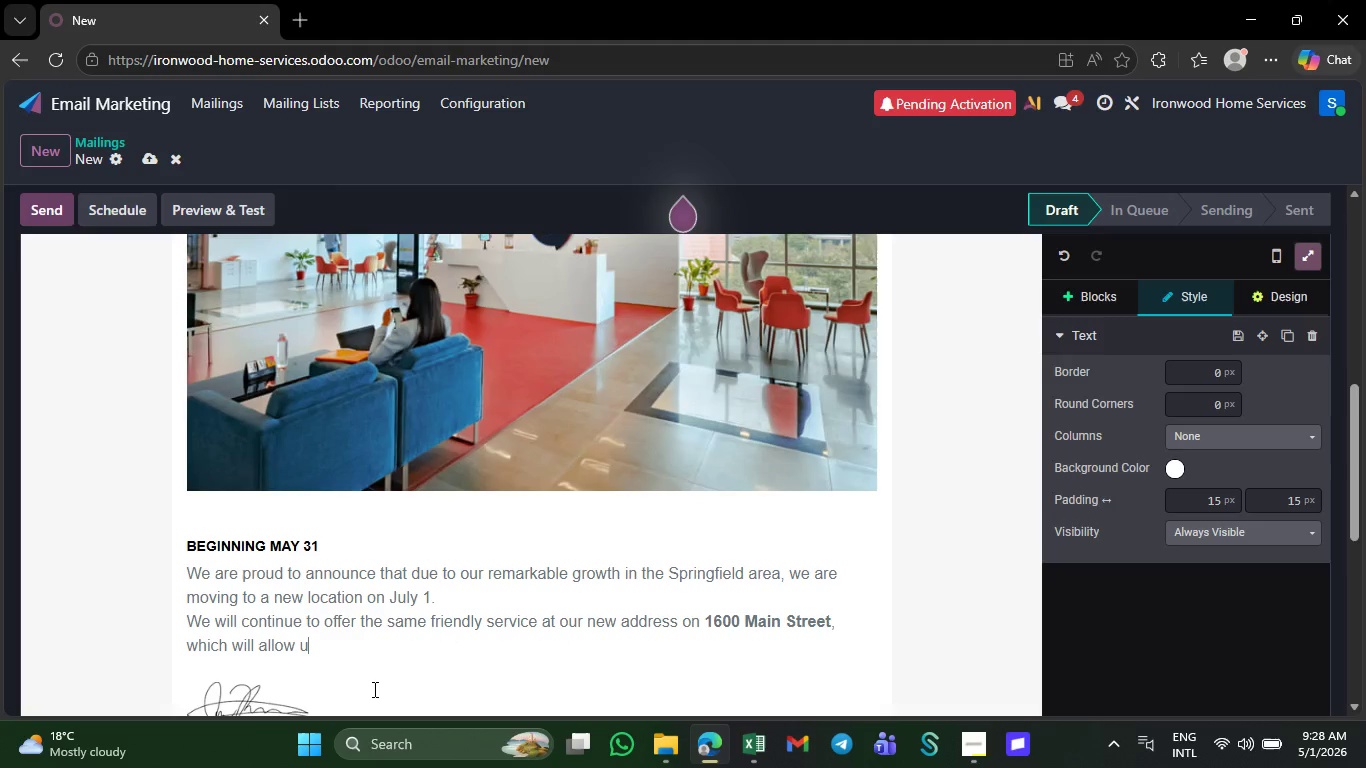 
key(Backspace)
 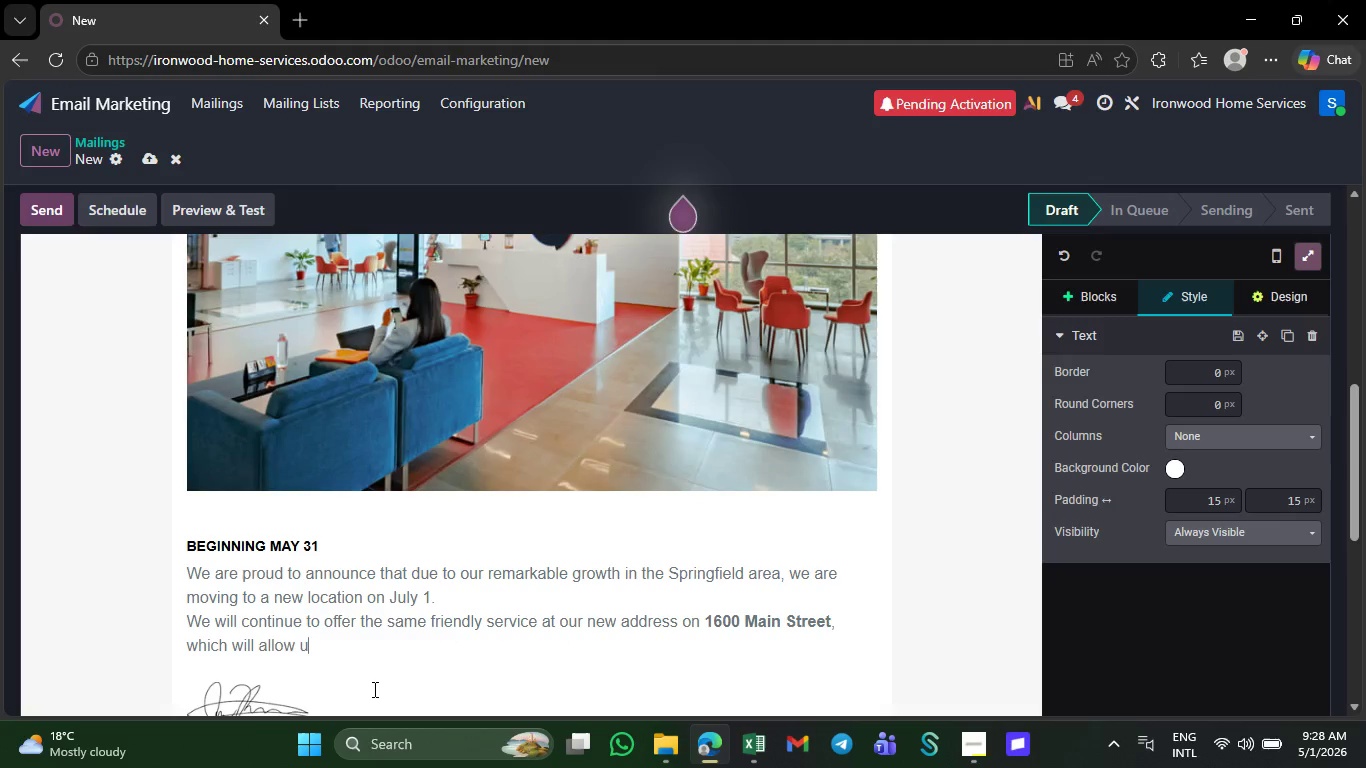 
key(Backspace)
 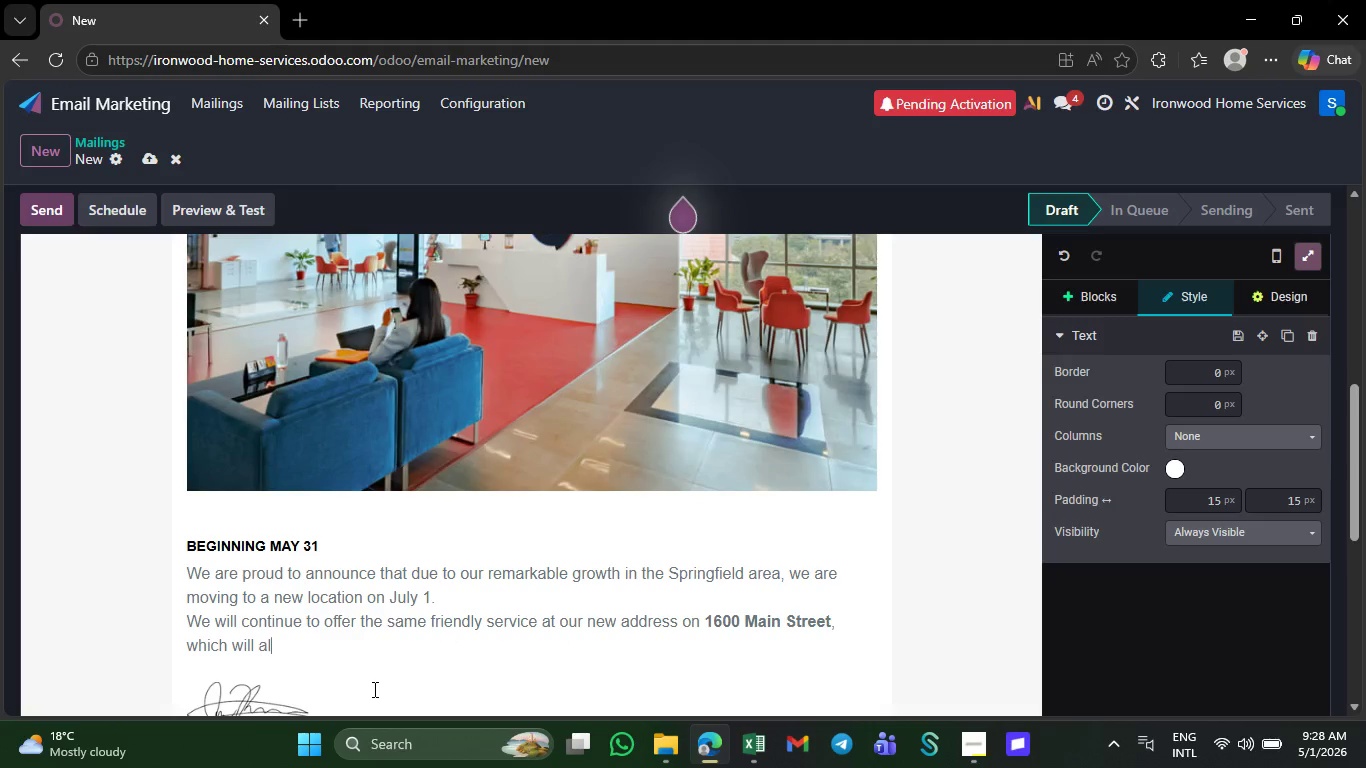 
key(Backspace)
 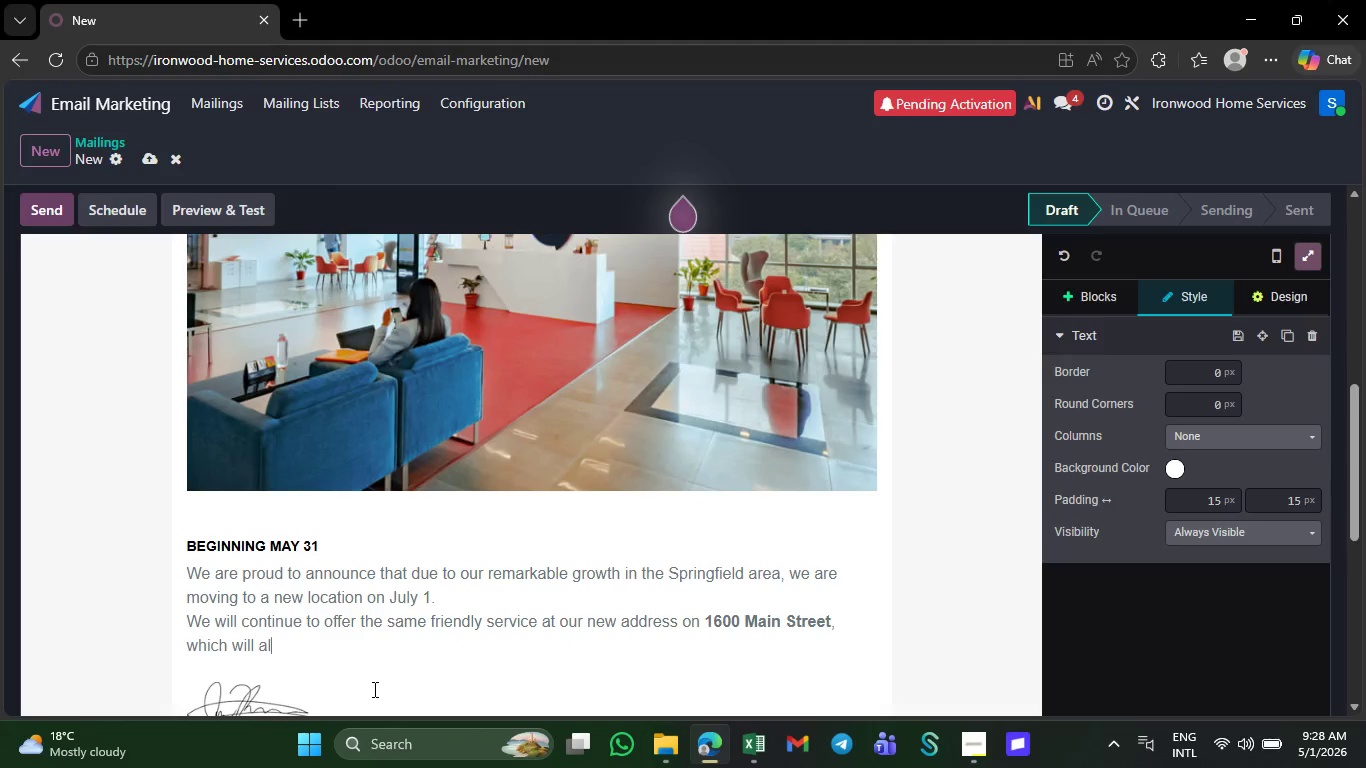 
key(Backspace)
 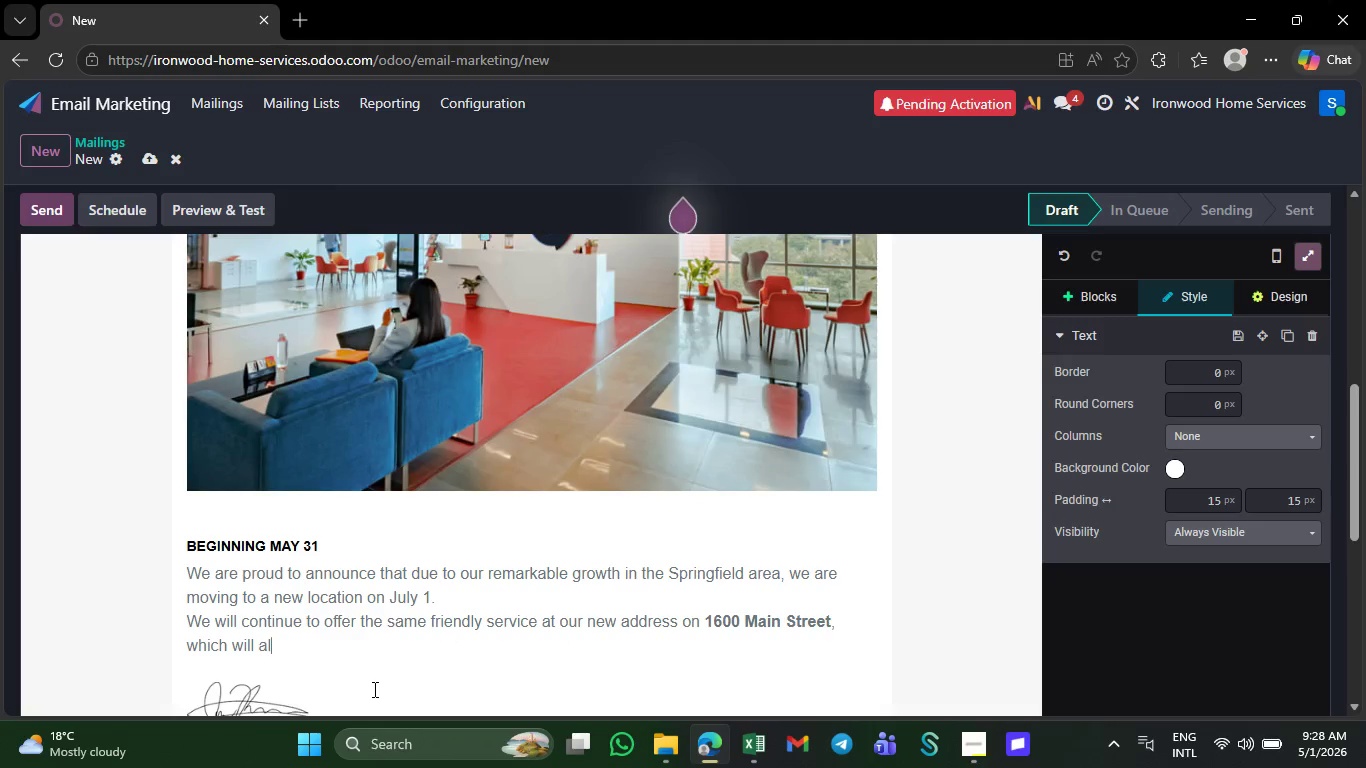 
key(Backspace)
 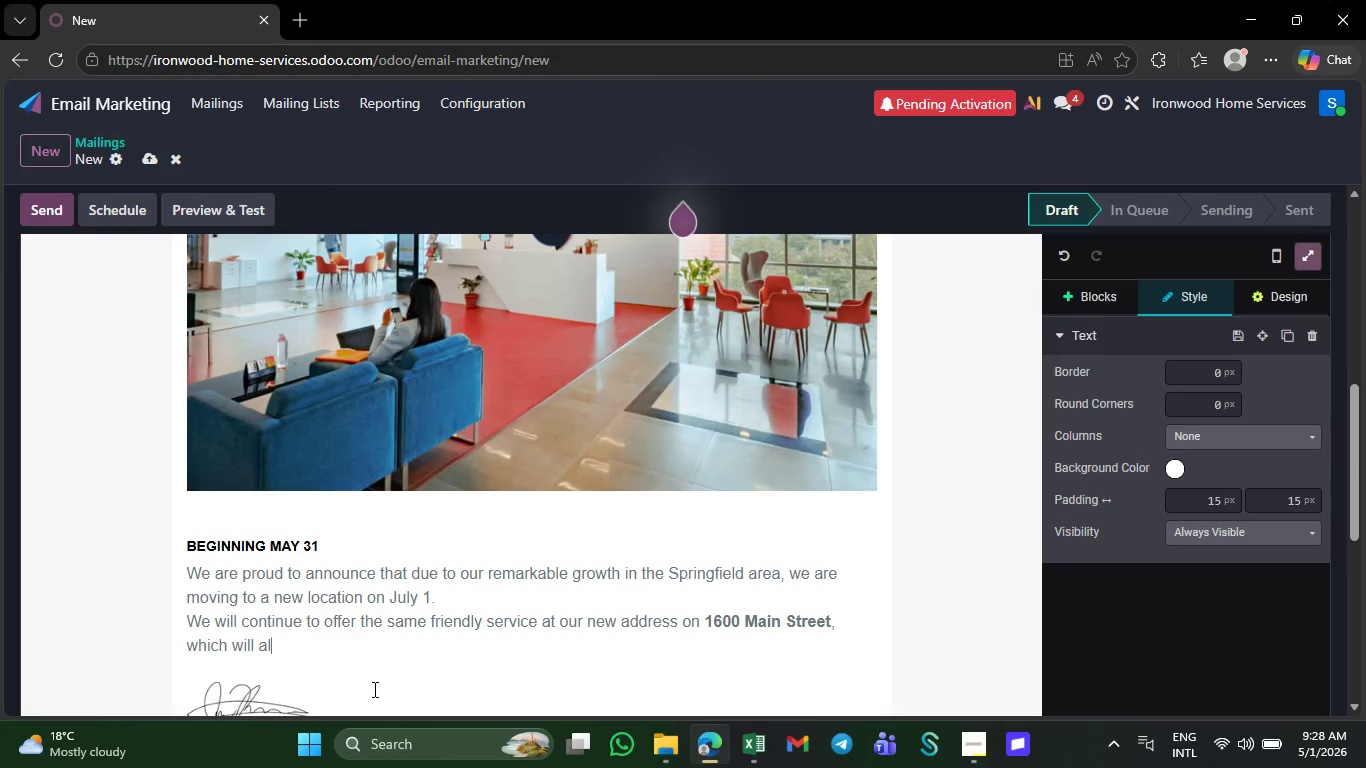 
key(Backspace)
 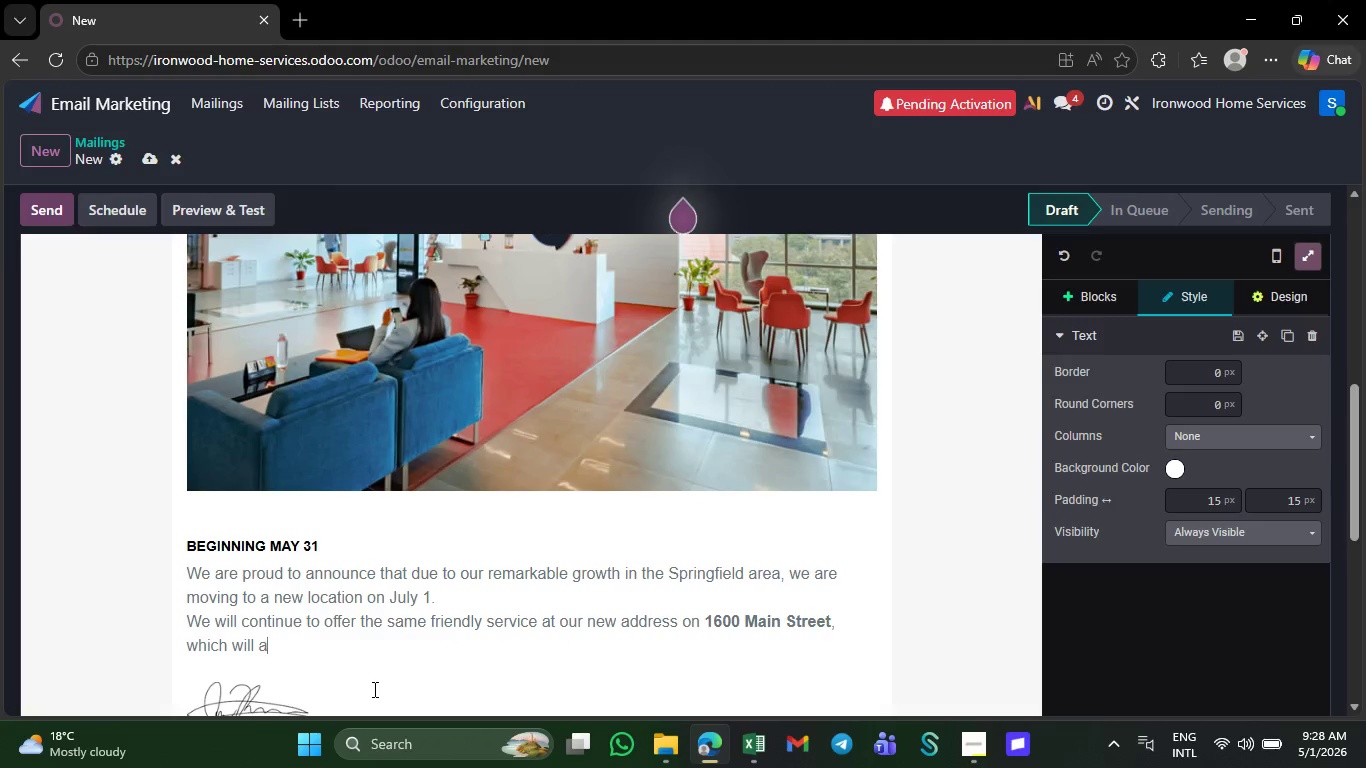 
key(Backspace)
 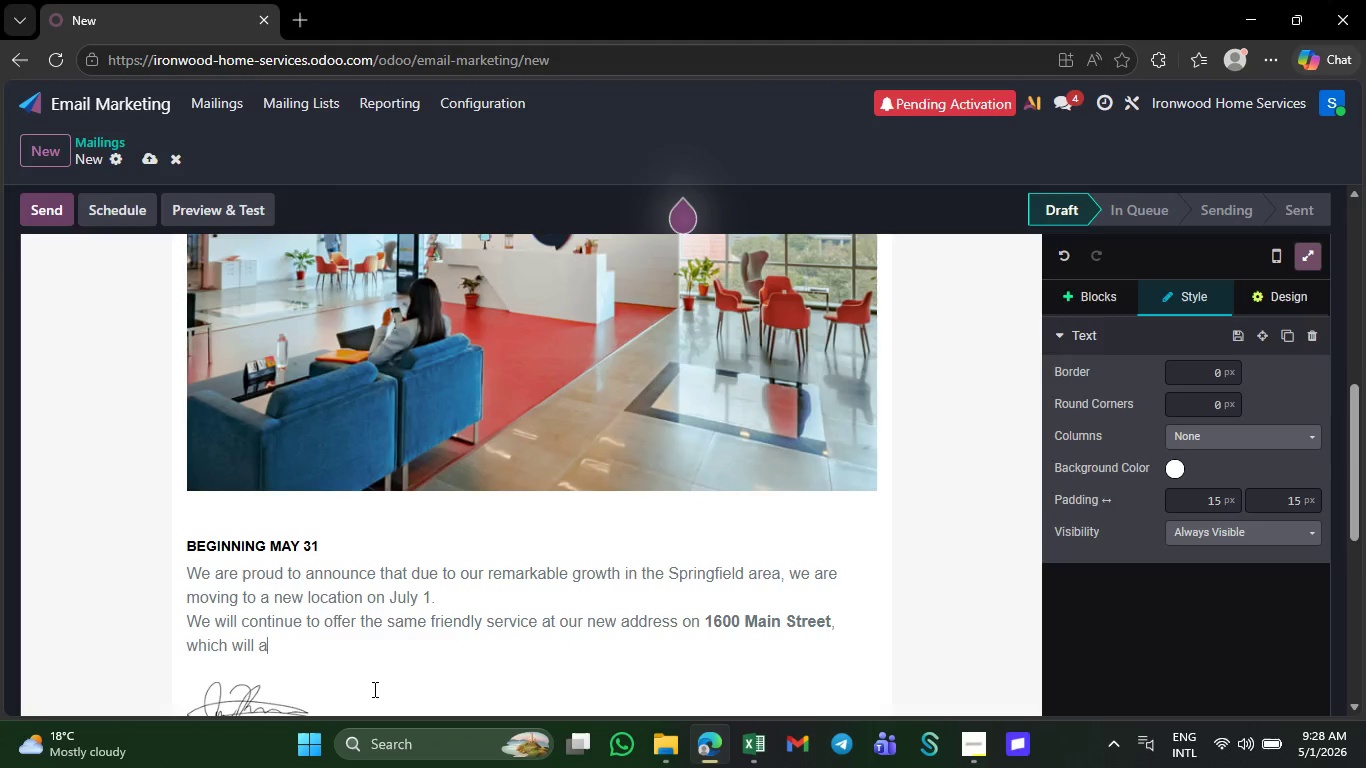 
hold_key(key=Backspace, duration=1.52)
 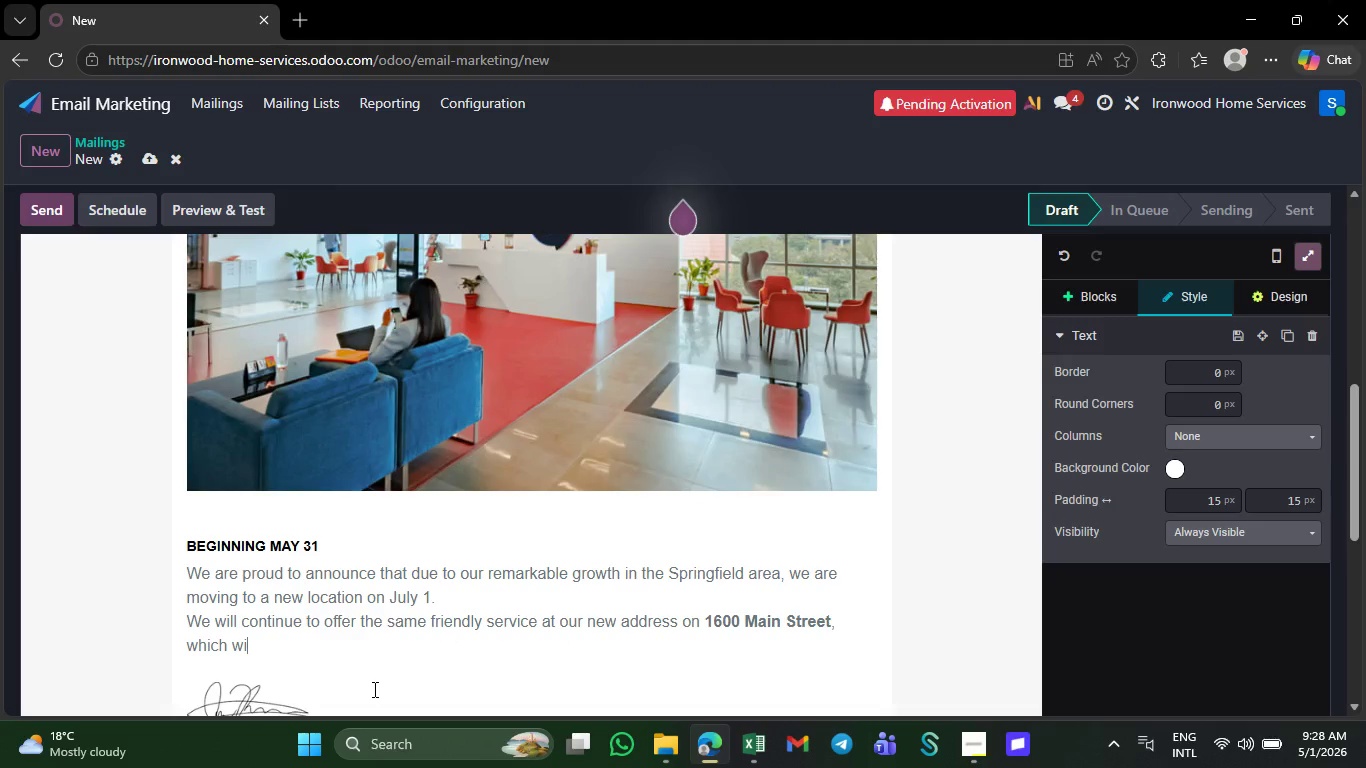 
hold_key(key=Backspace, duration=0.47)
 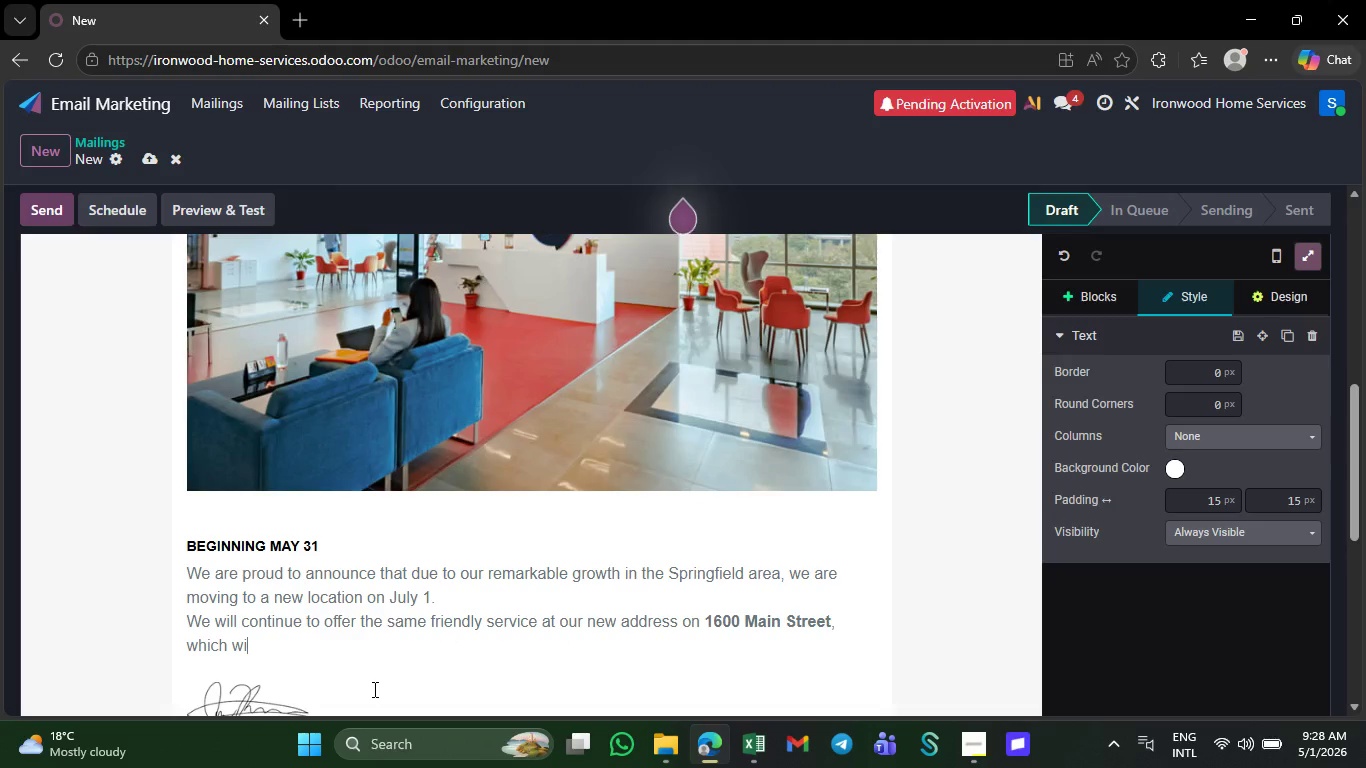 
key(Backspace)
 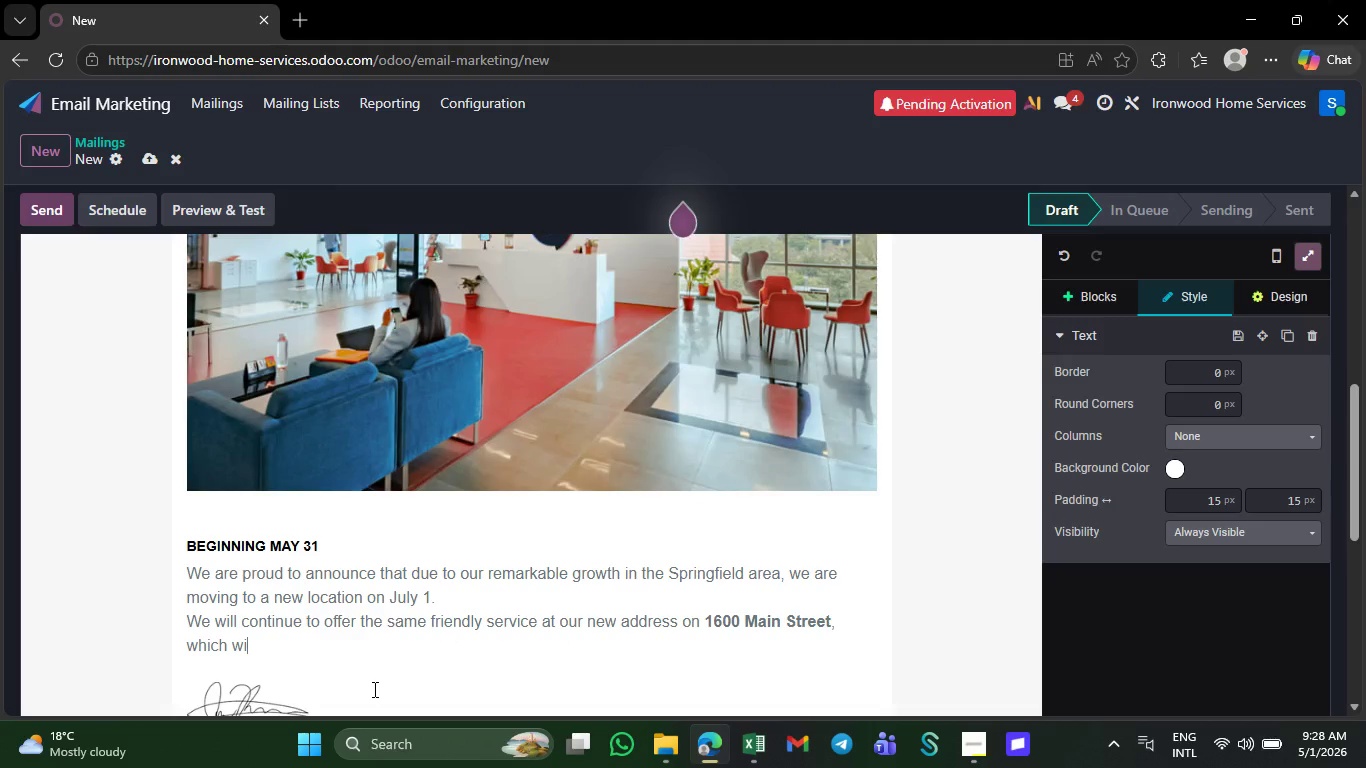 
key(Backspace)
 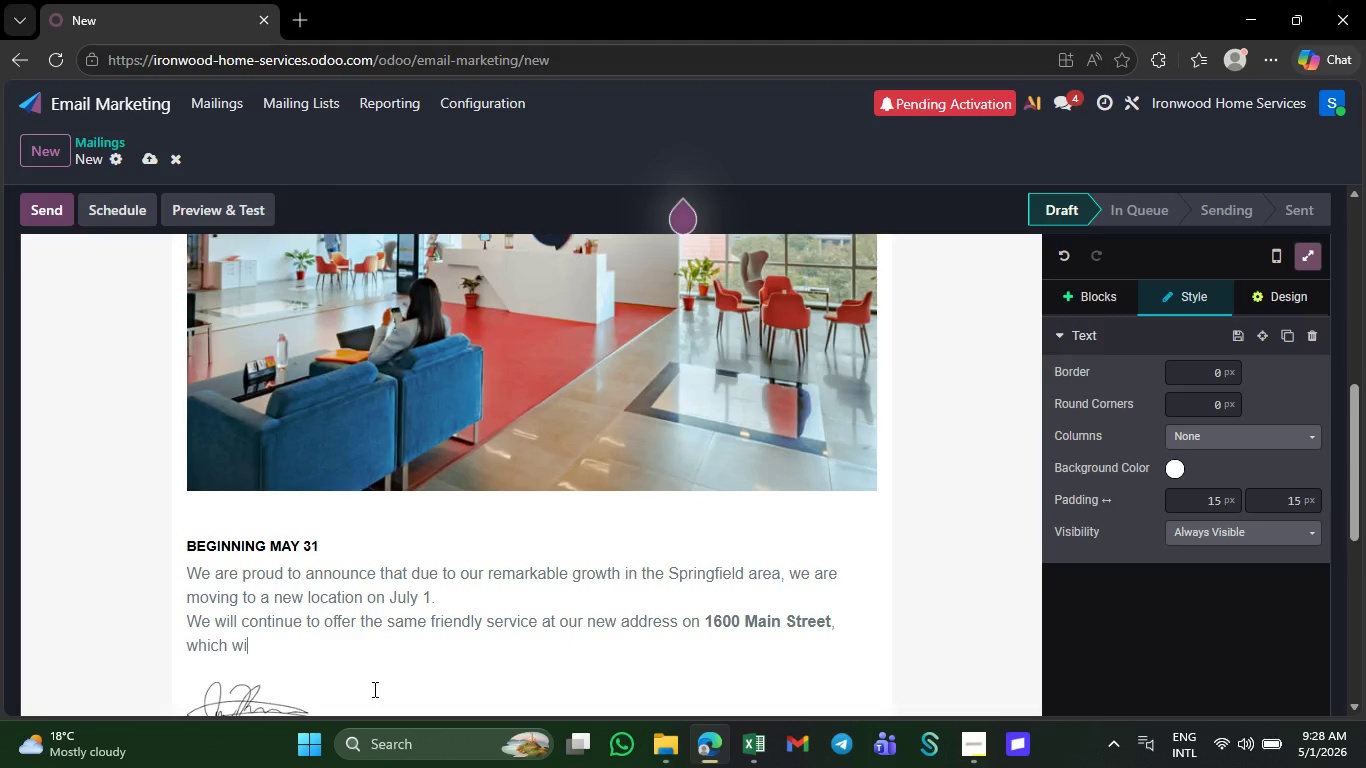 
key(Backspace)
 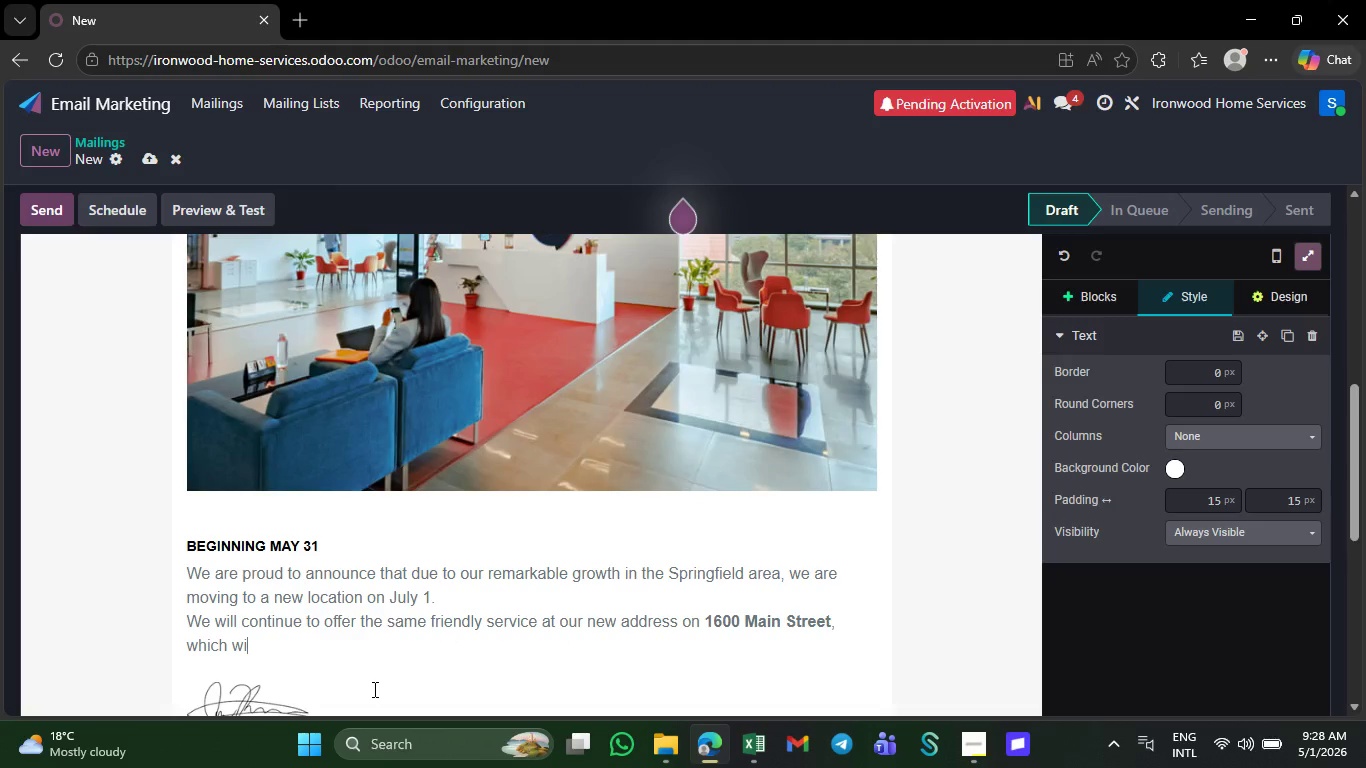 
key(Backspace)
 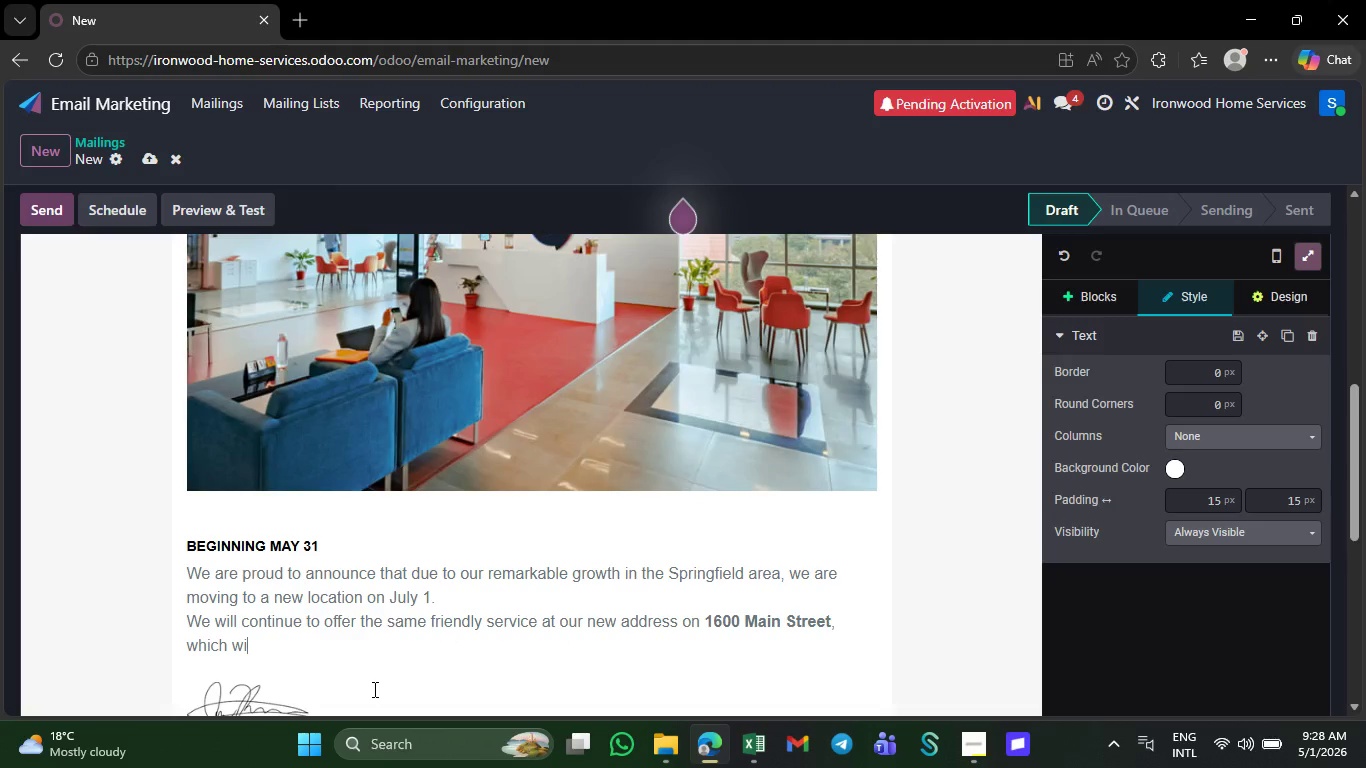 
key(Backspace)
 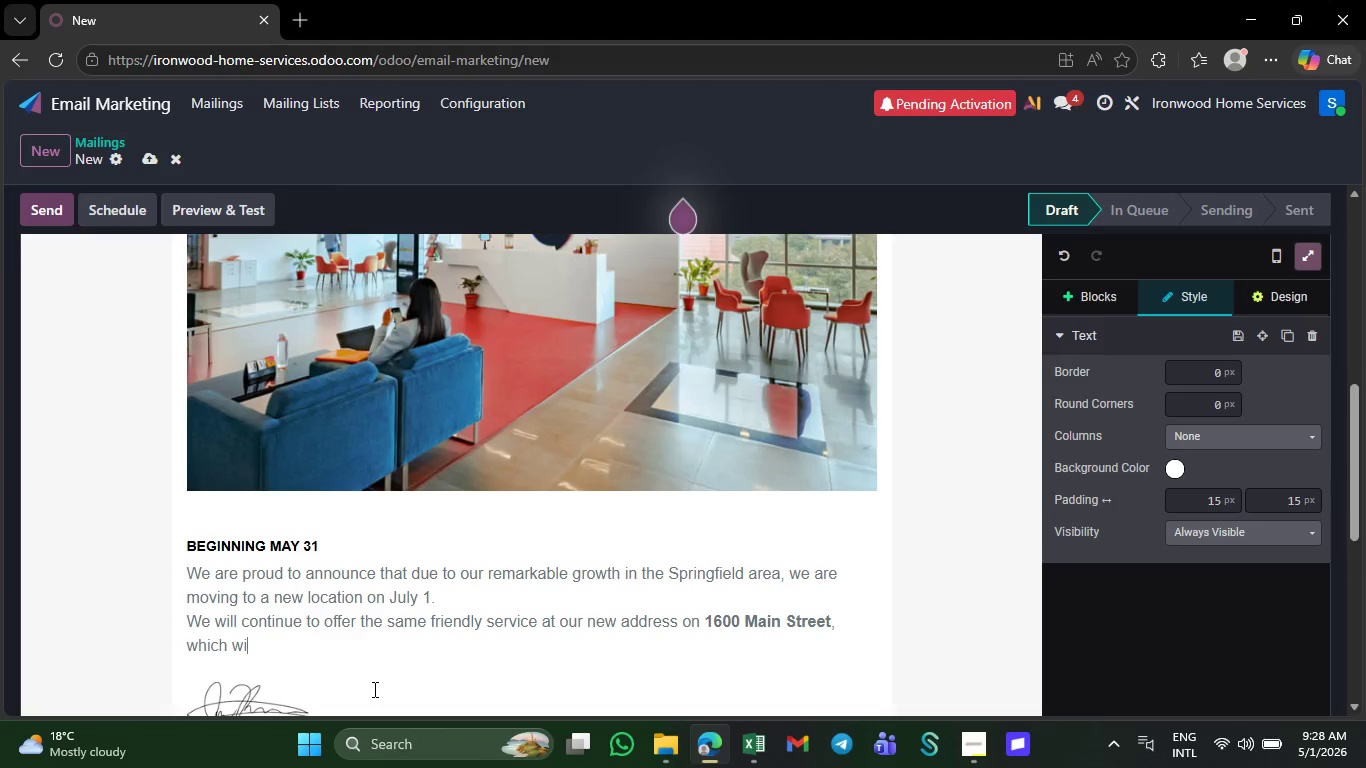 
key(Backspace)
 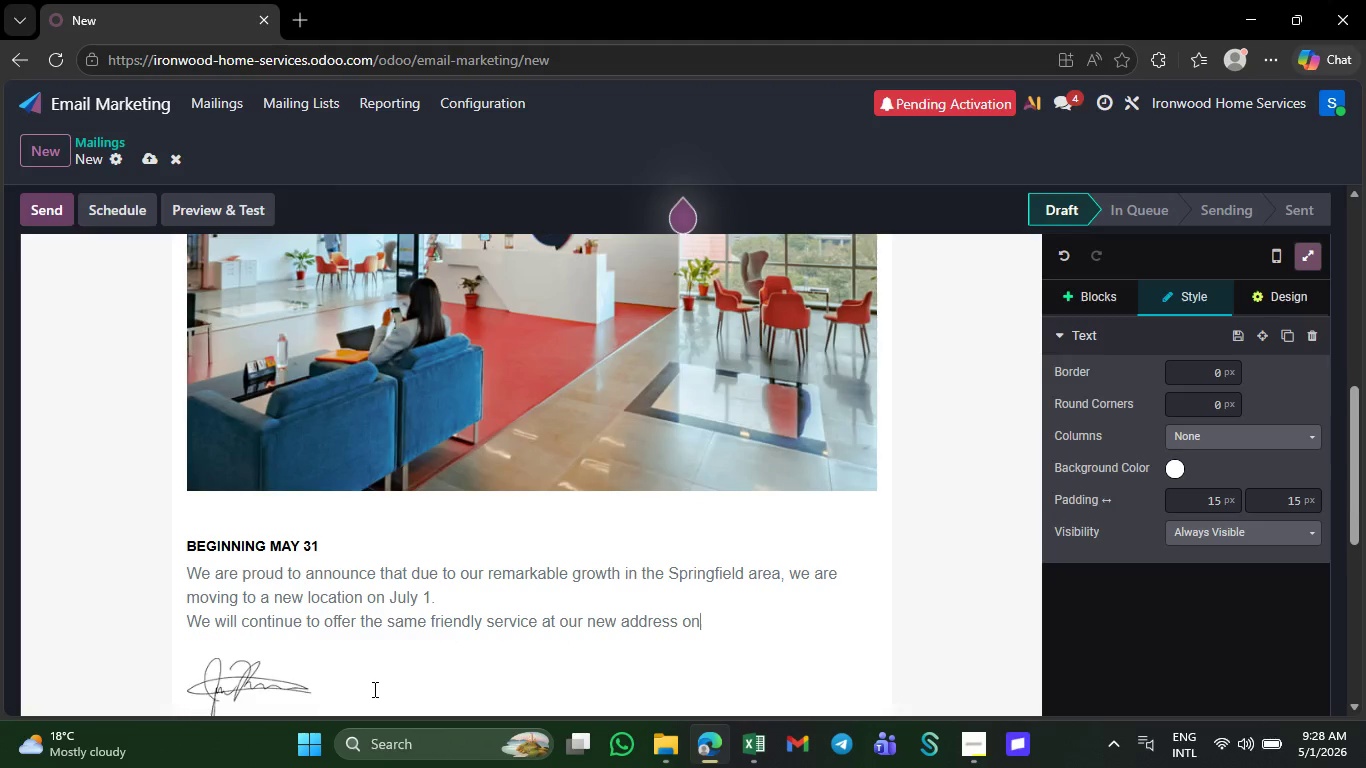 
key(Backspace)
 